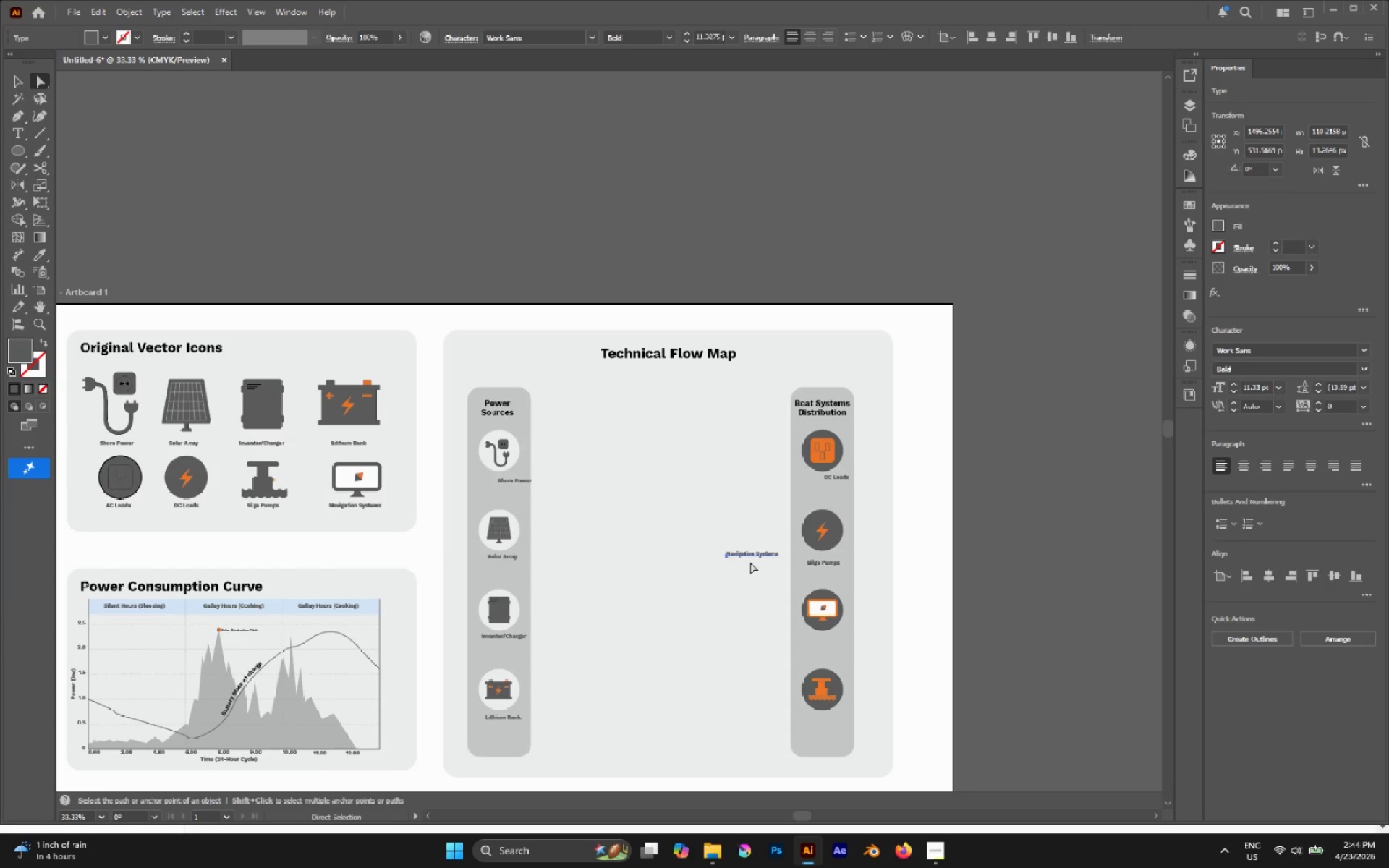 
left_click_drag(start_coordinate=[750, 556], to_coordinate=[819, 639])
 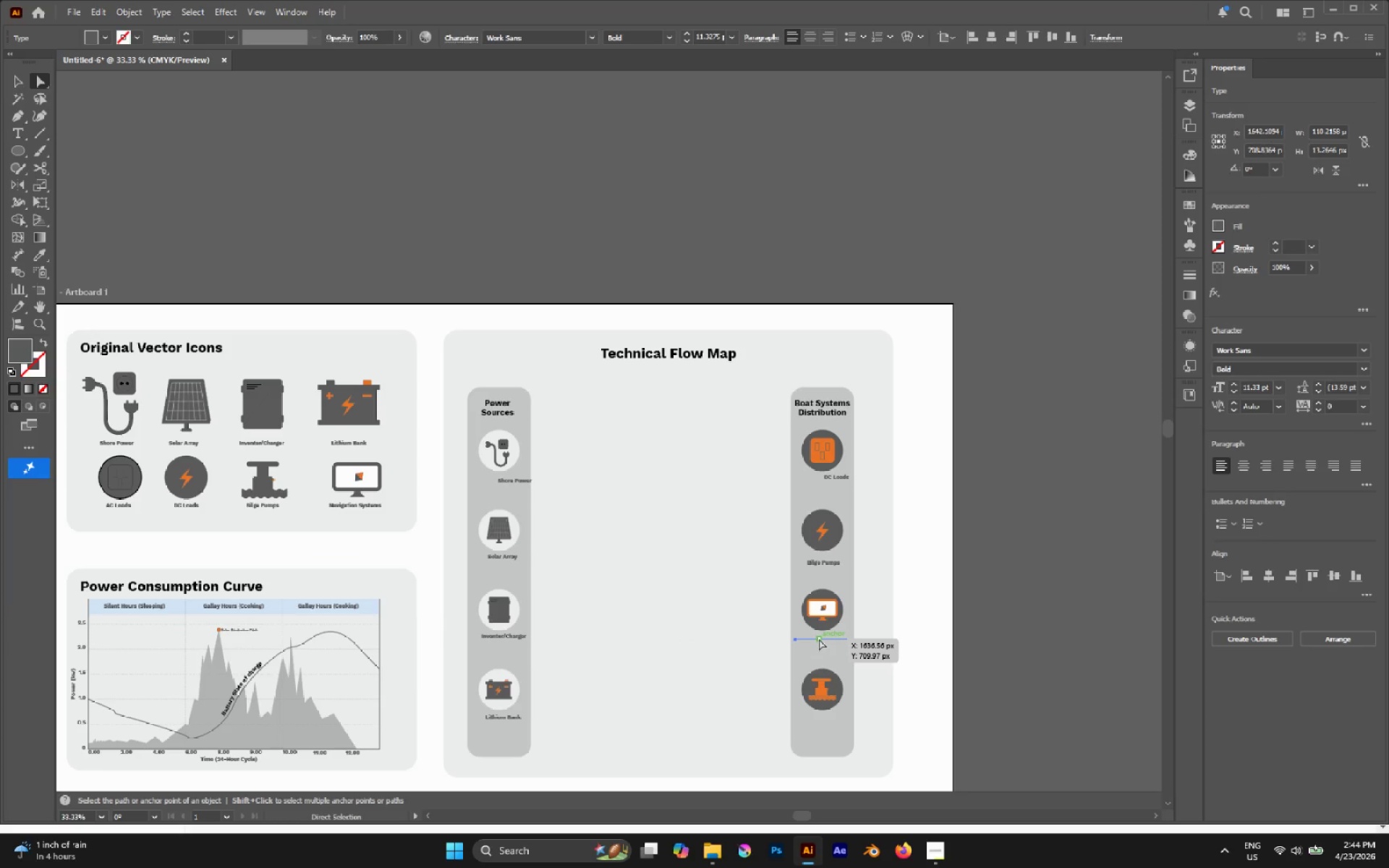 
key(Control+Shift+BracketRight)
 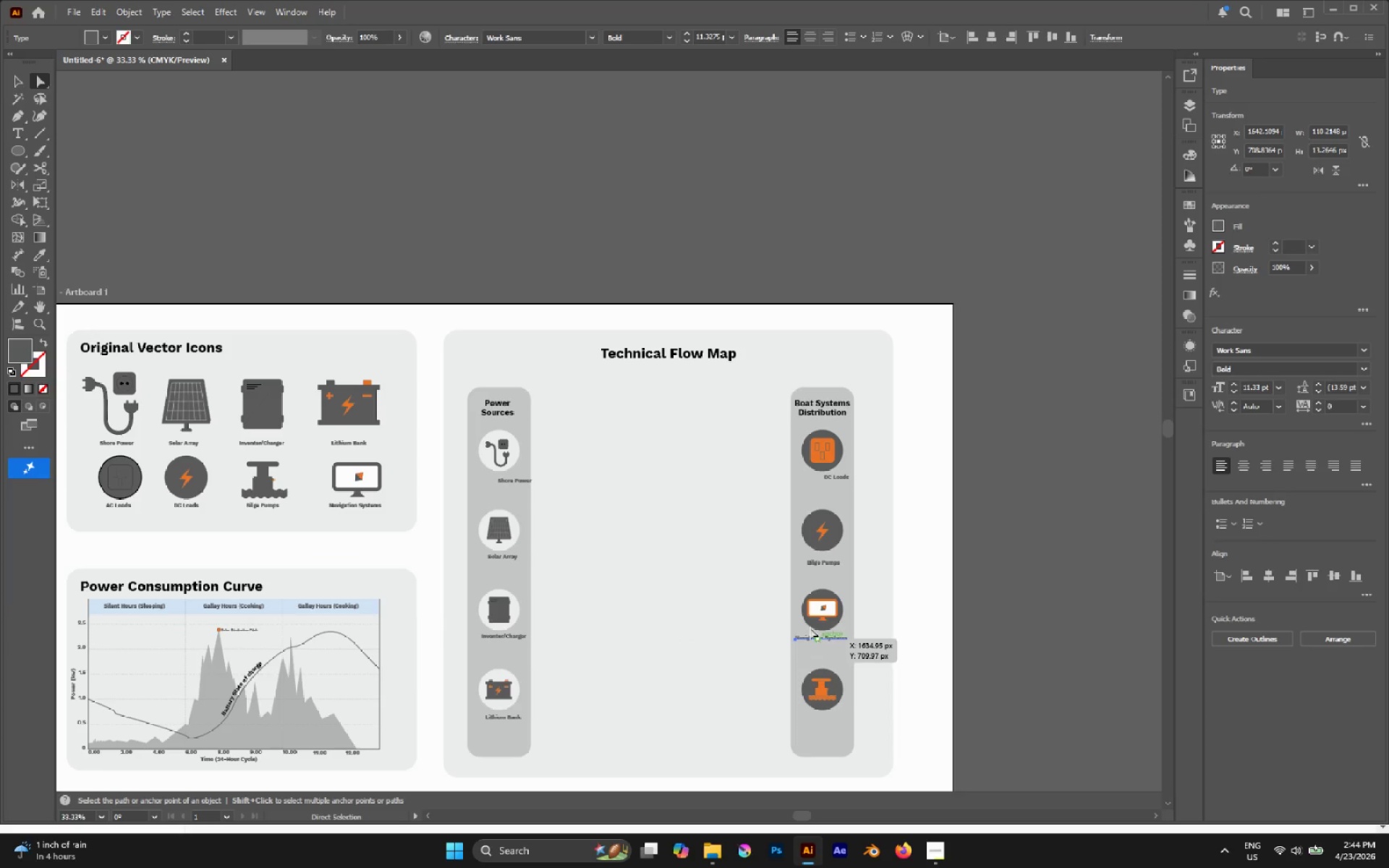 
left_click([659, 535])
 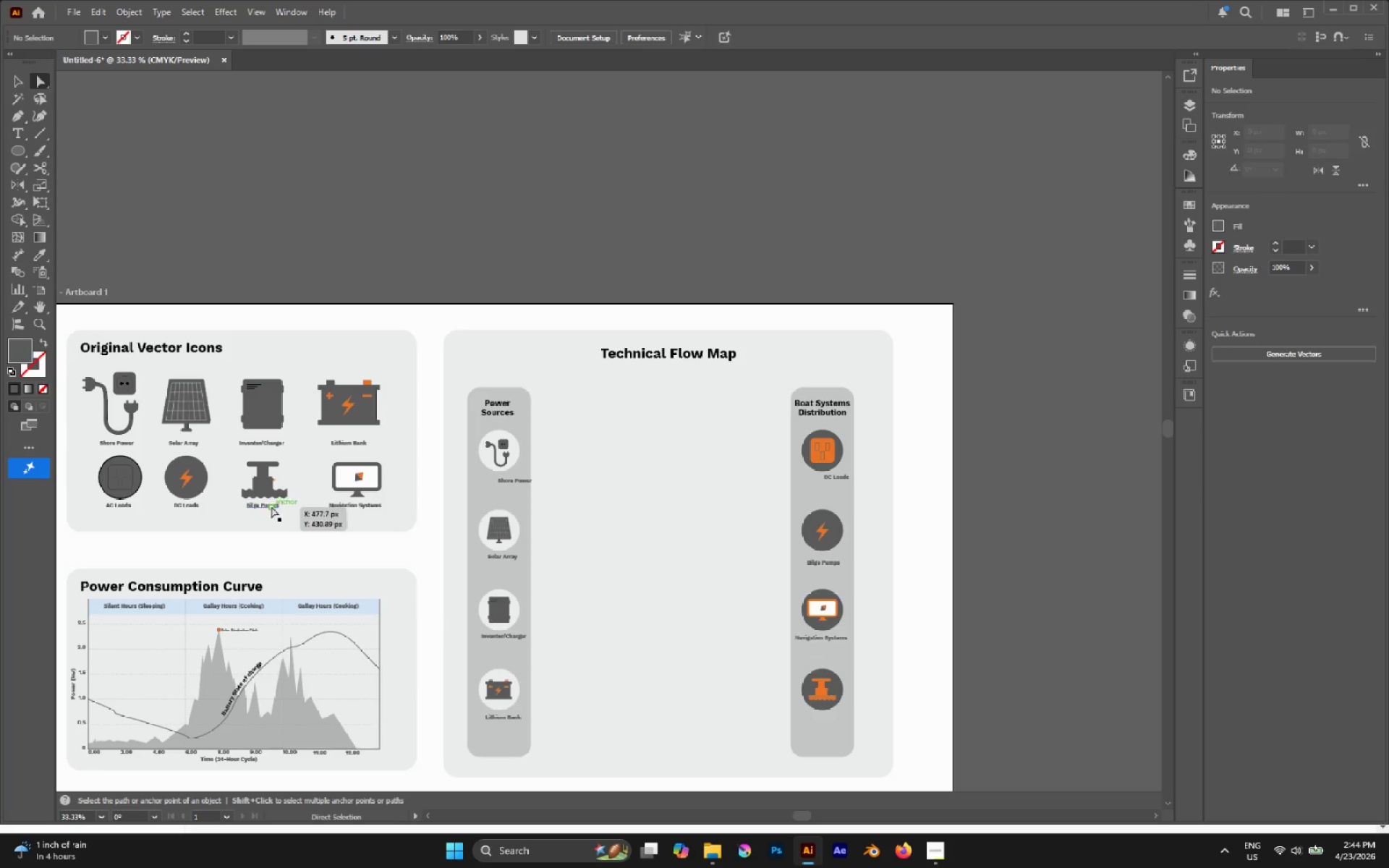 
left_click([271, 506])
 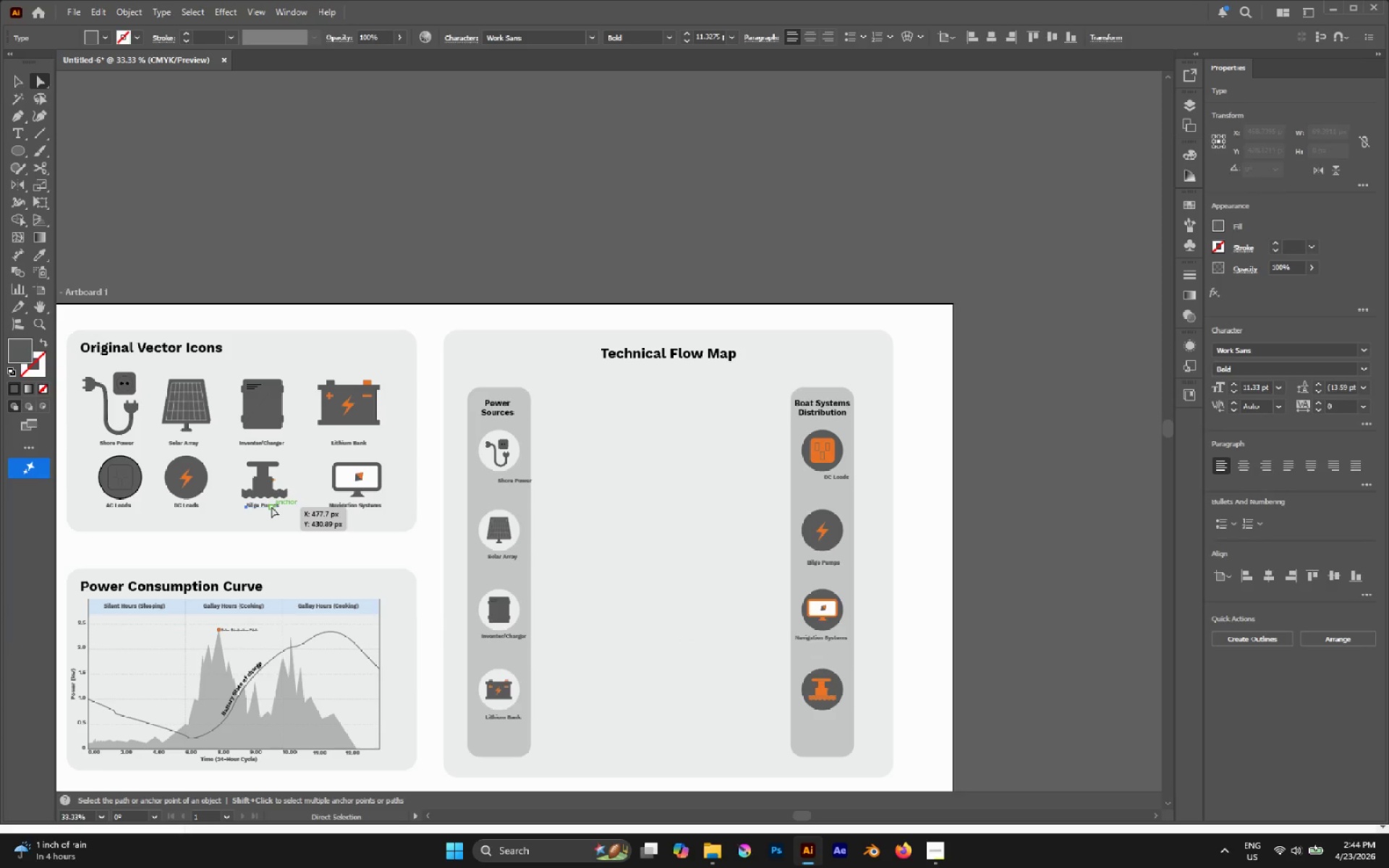 
hold_key(key=AltLeft, duration=2.12)
left_click_drag(start_coordinate=[271, 506], to_coordinate=[829, 721])
 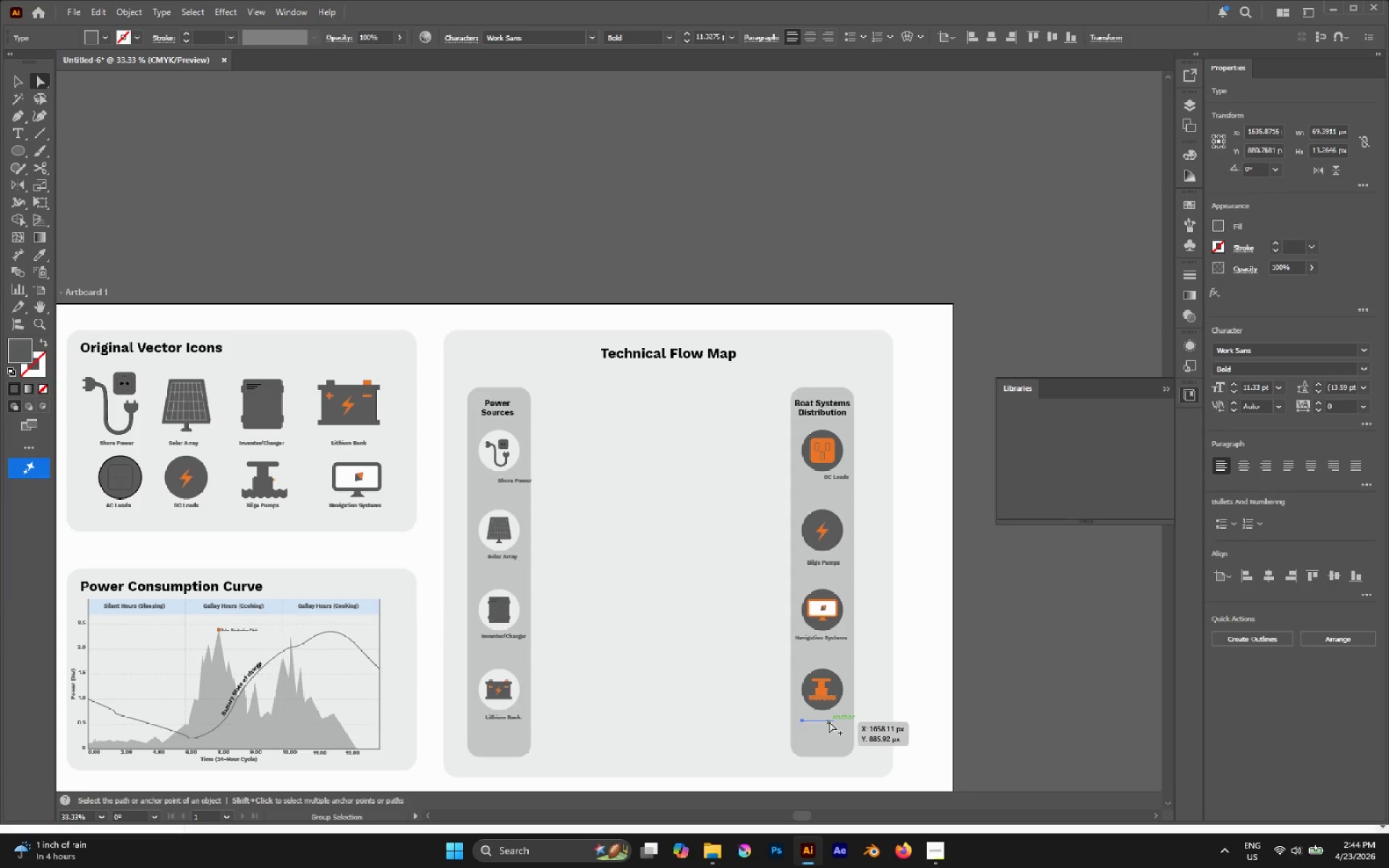 
key(Control+Shift+BracketRight)
 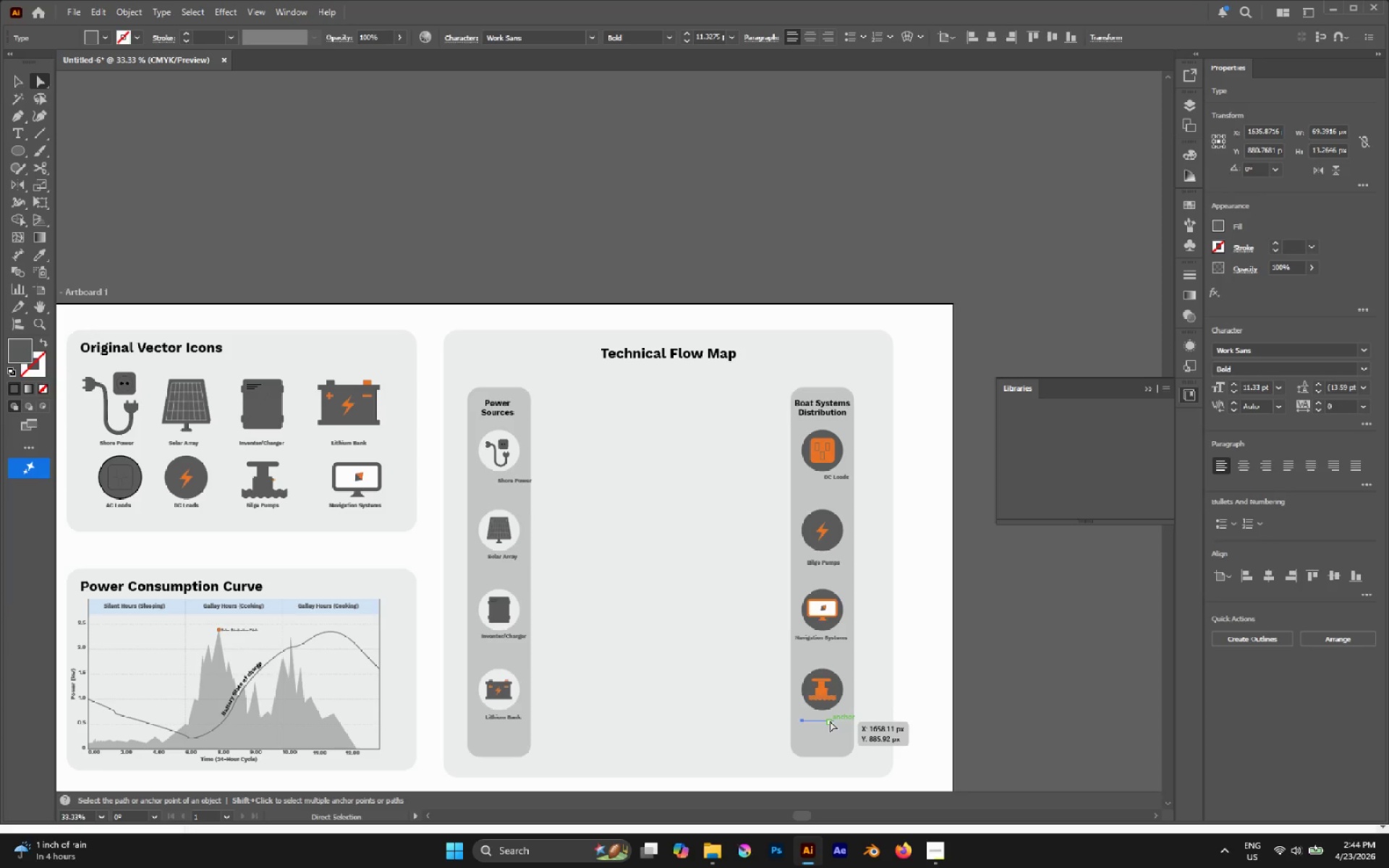 
hold_key(key=AltLeft, duration=0.61)
left_click([831, 720])
 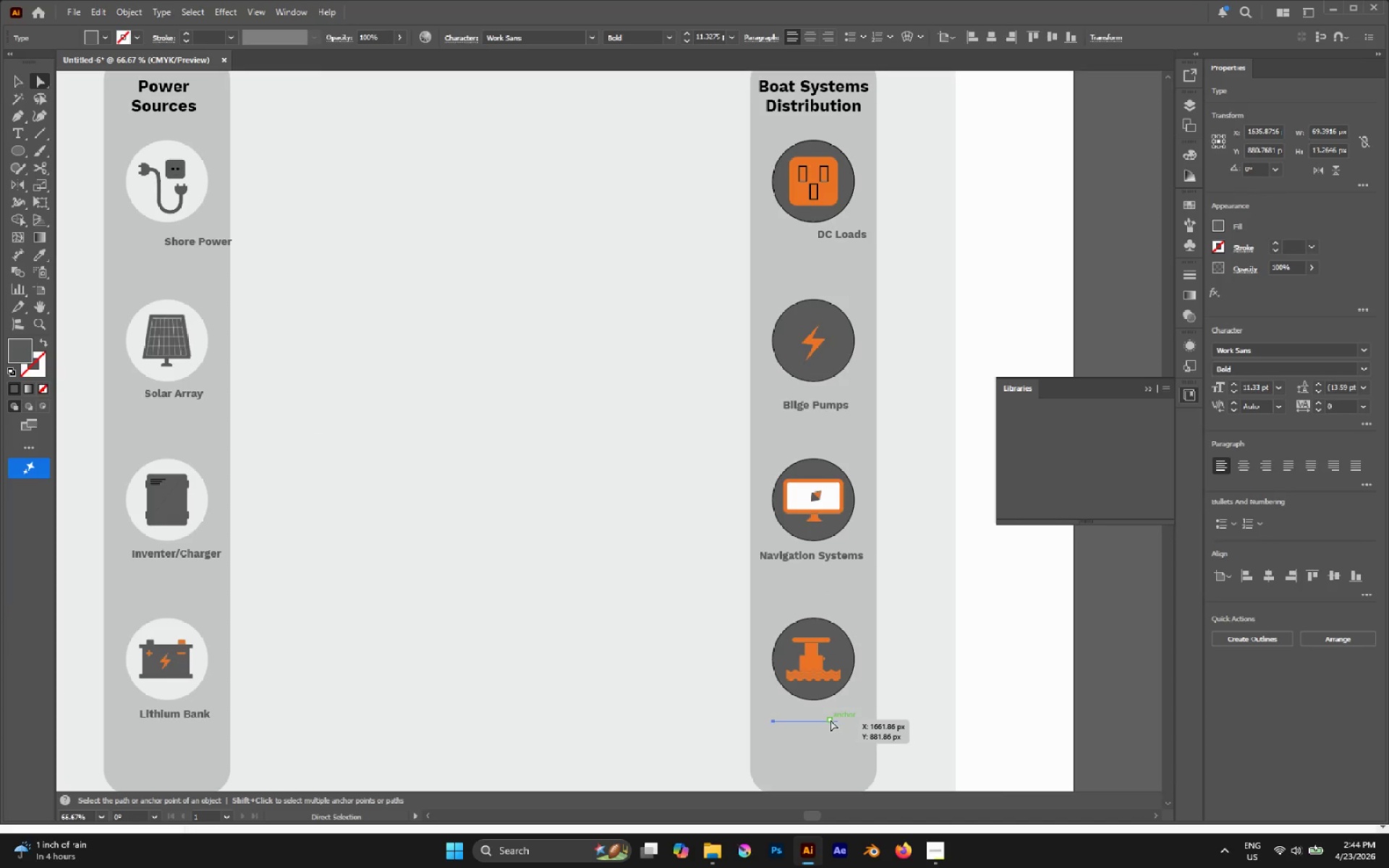 
scroll: coordinate [831, 720], scroll_direction: up, amount: 2.0
 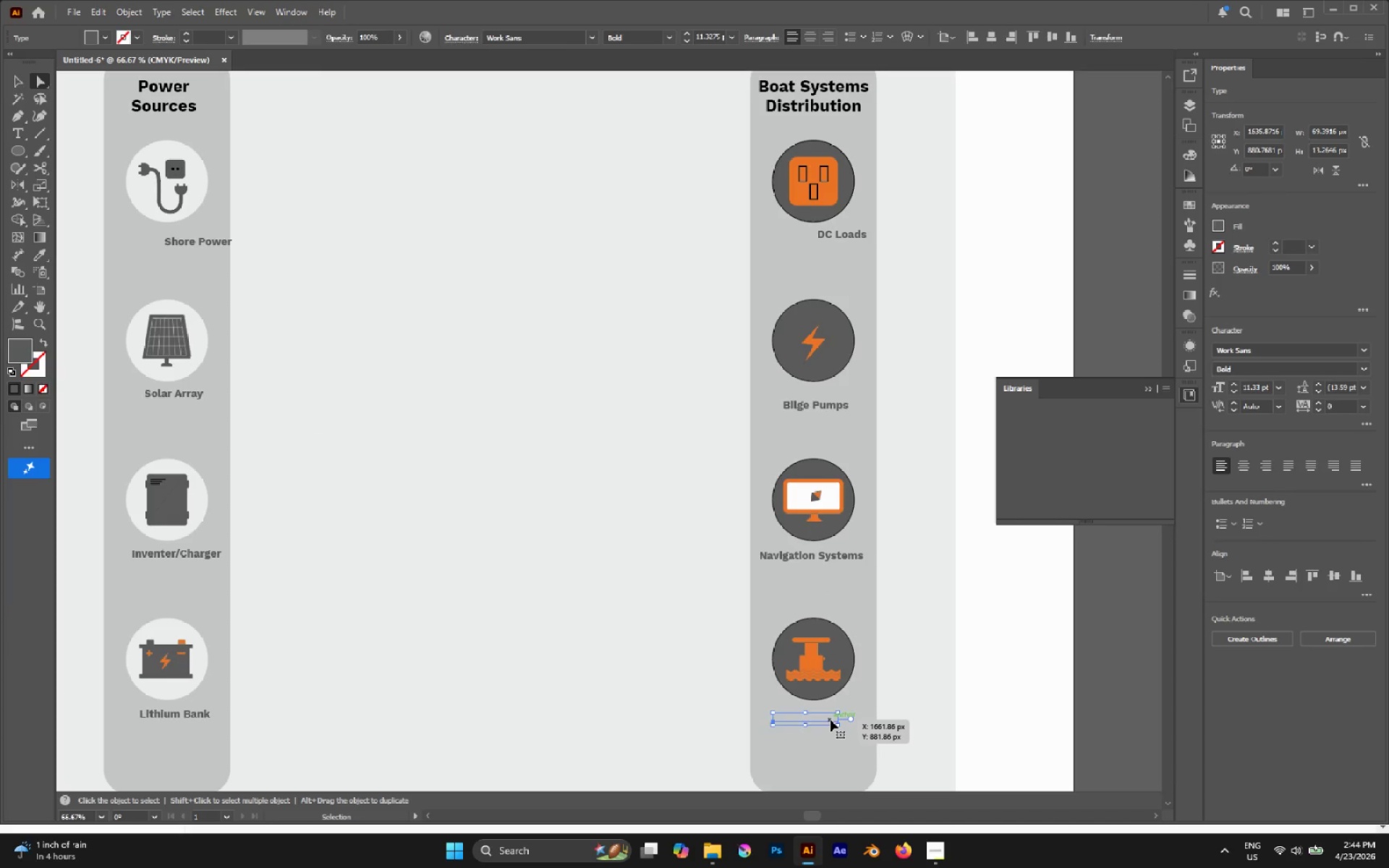 
key(Control+X)
 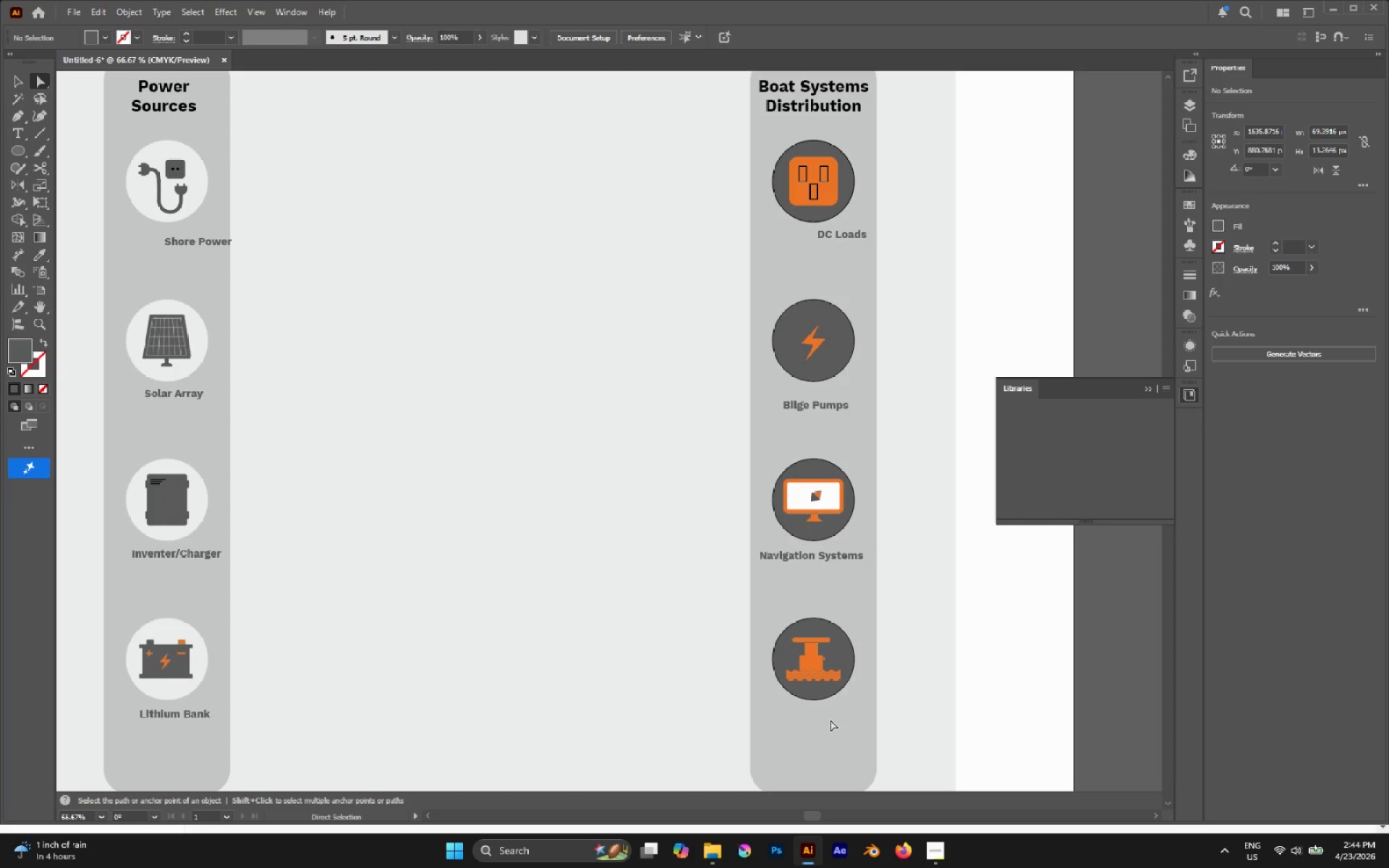 
key(Control+Shift+V)
 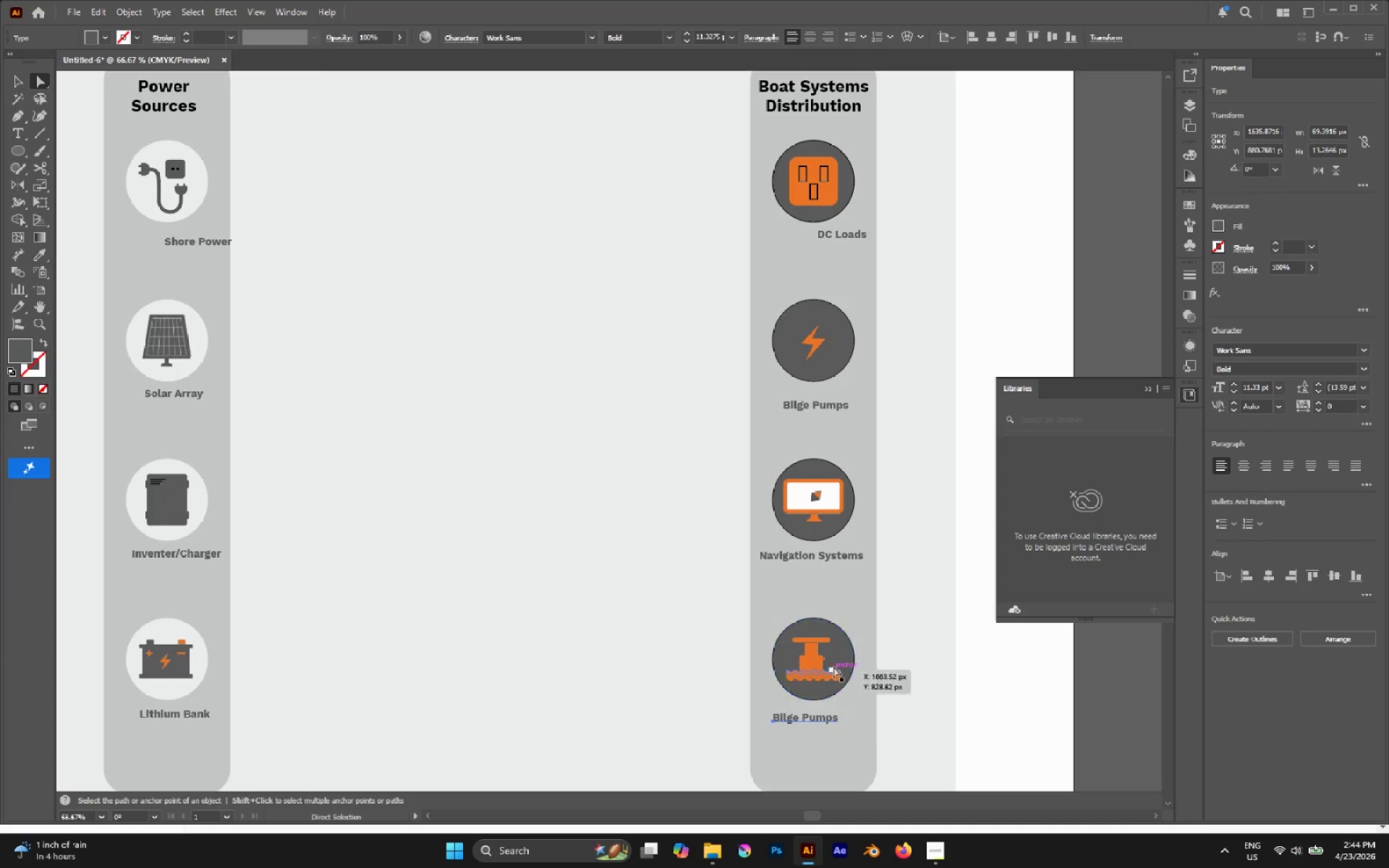 
hold_key(key=ShiftLeft, duration=2.58)
left_click([812, 558])
 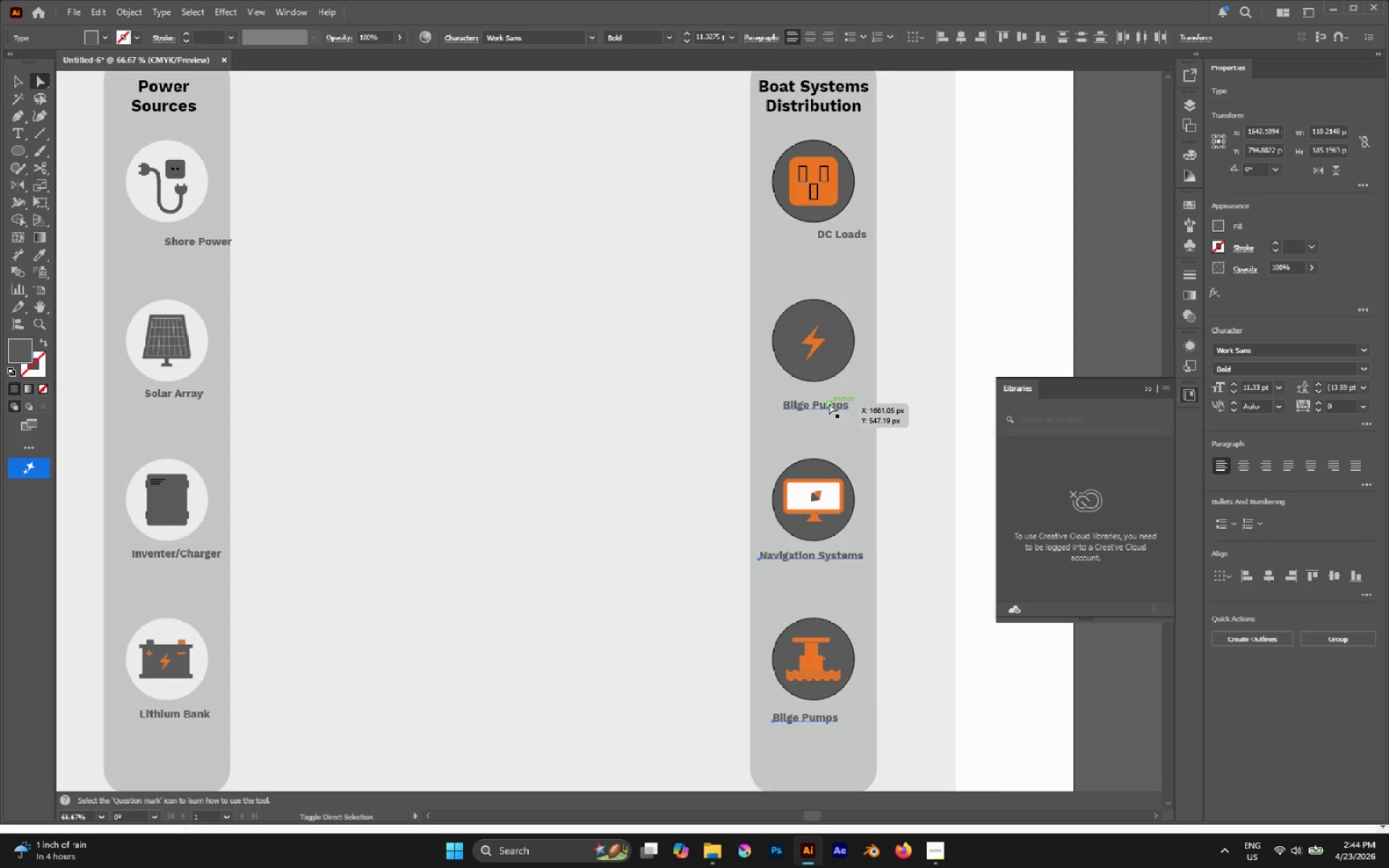 
left_click([829, 403])
 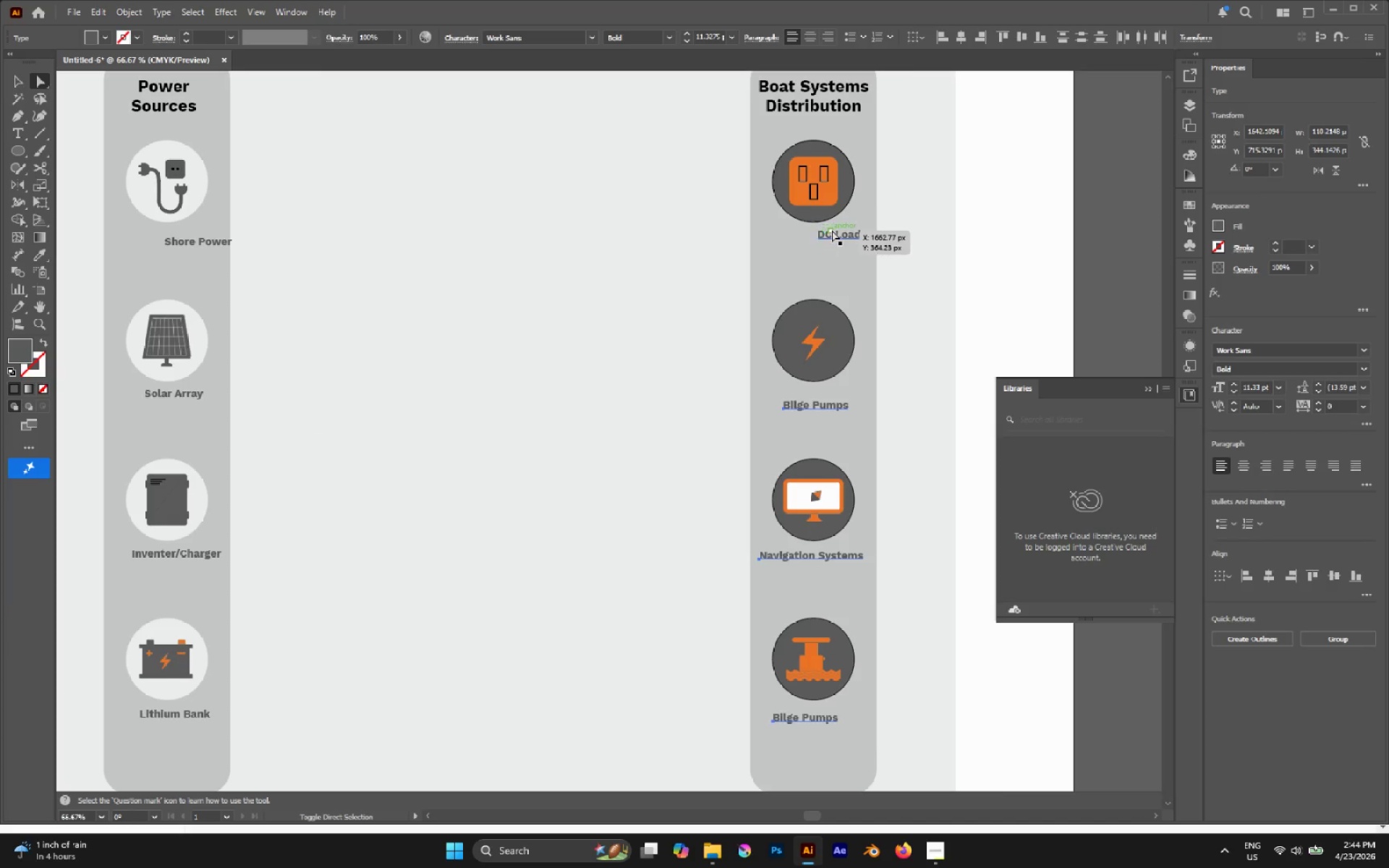 
left_click([833, 233])
 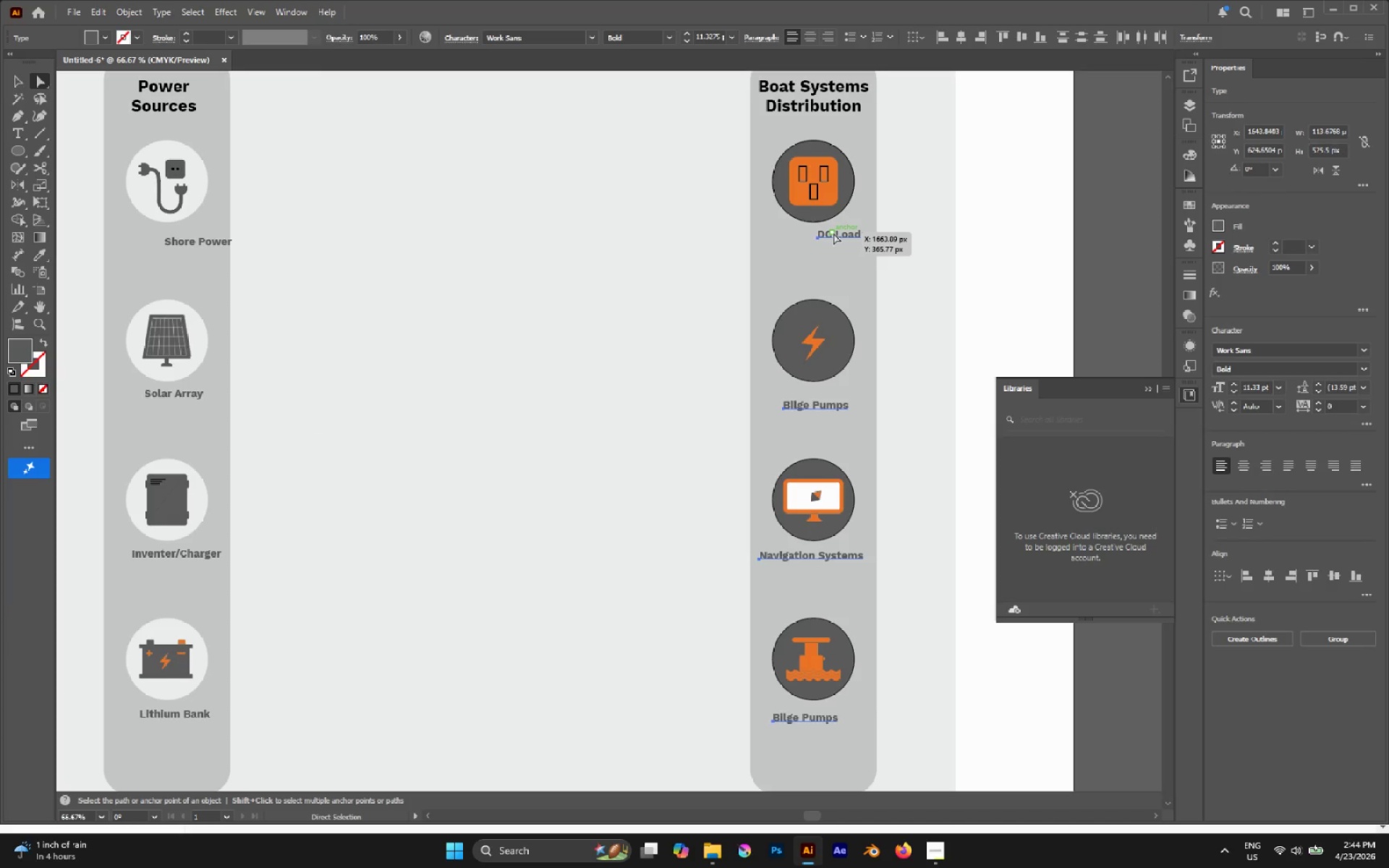 
key(Control+X)
 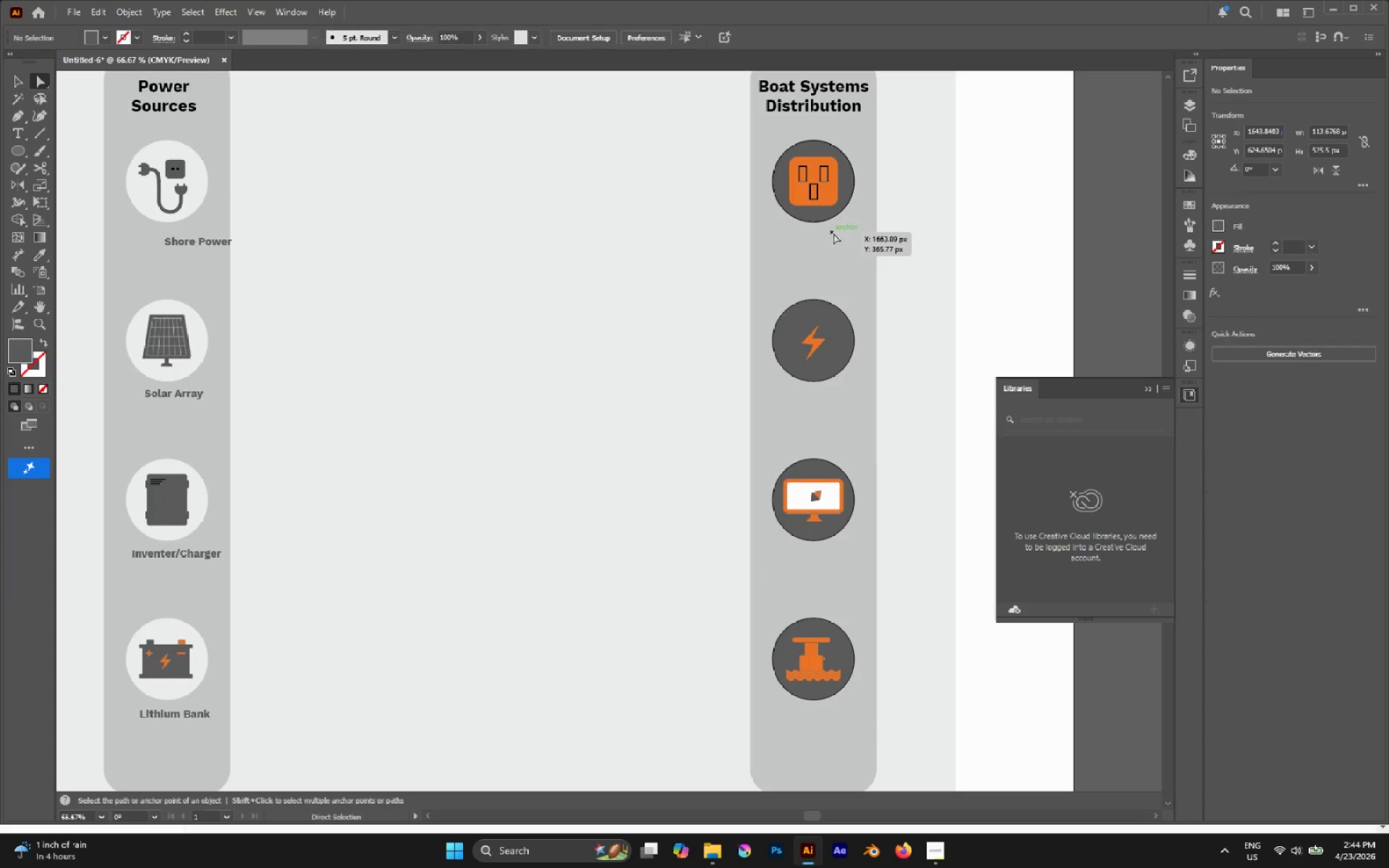 
key(Control+Shift+V)
 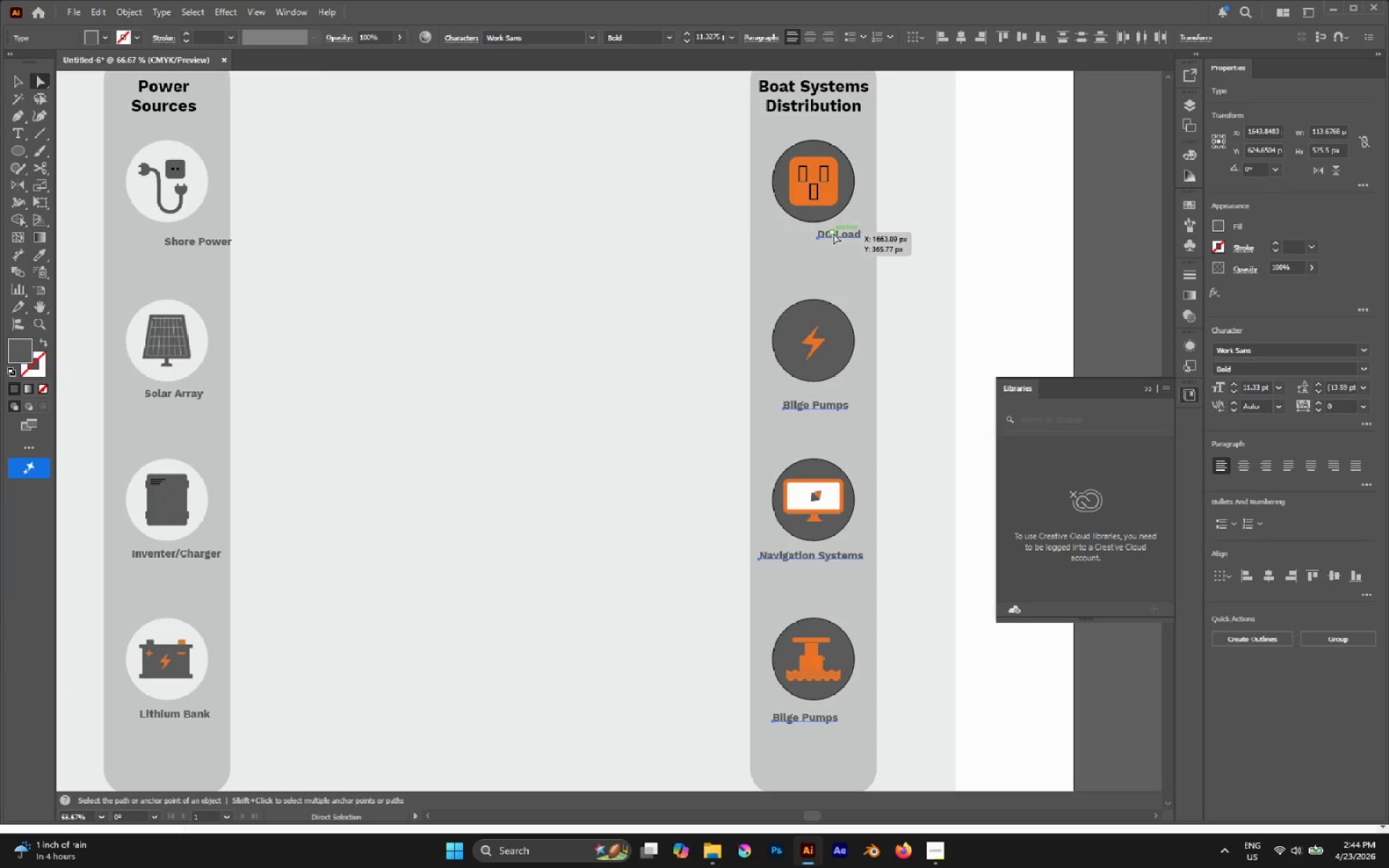 
key(V)
 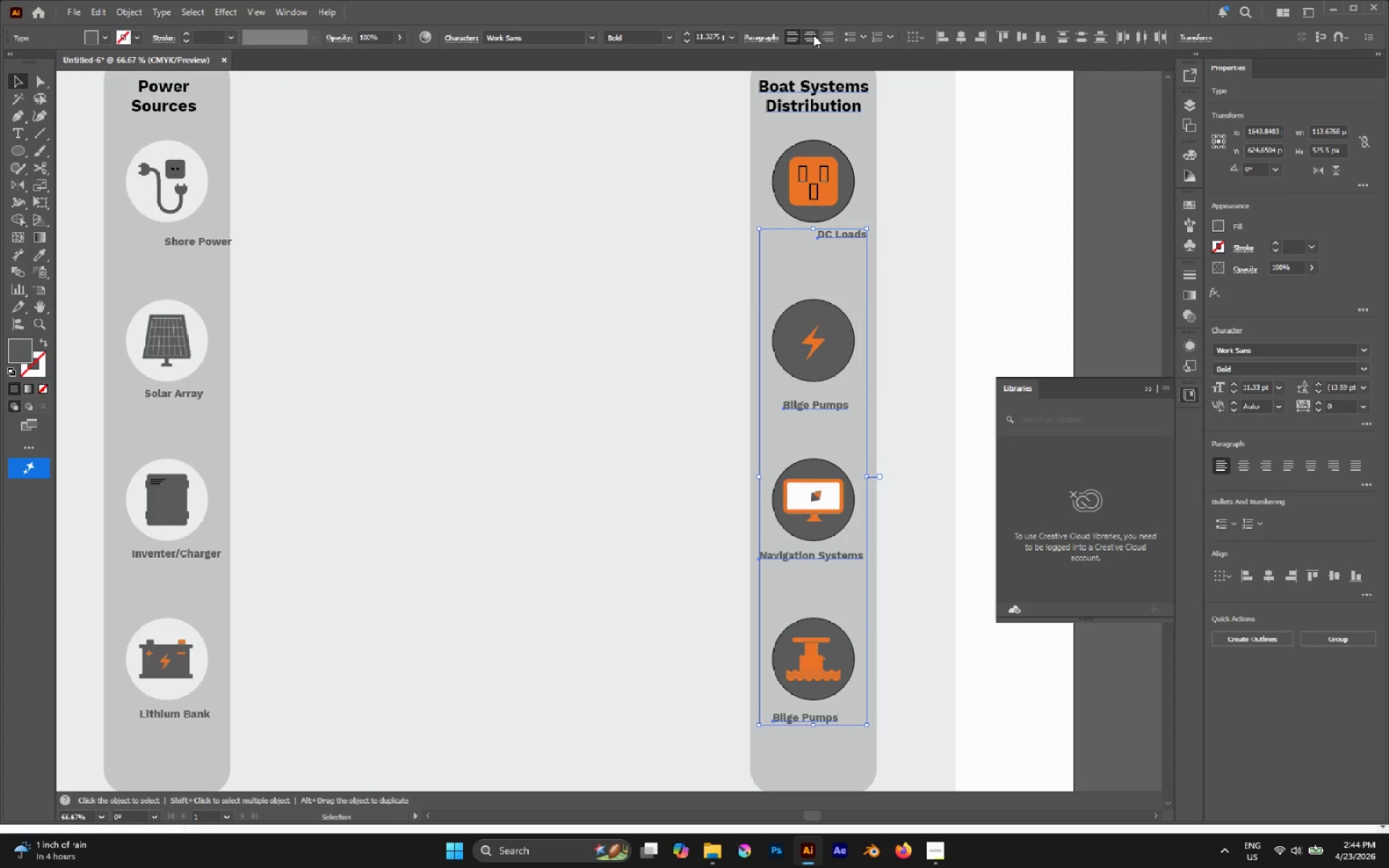 
left_click([960, 36])
 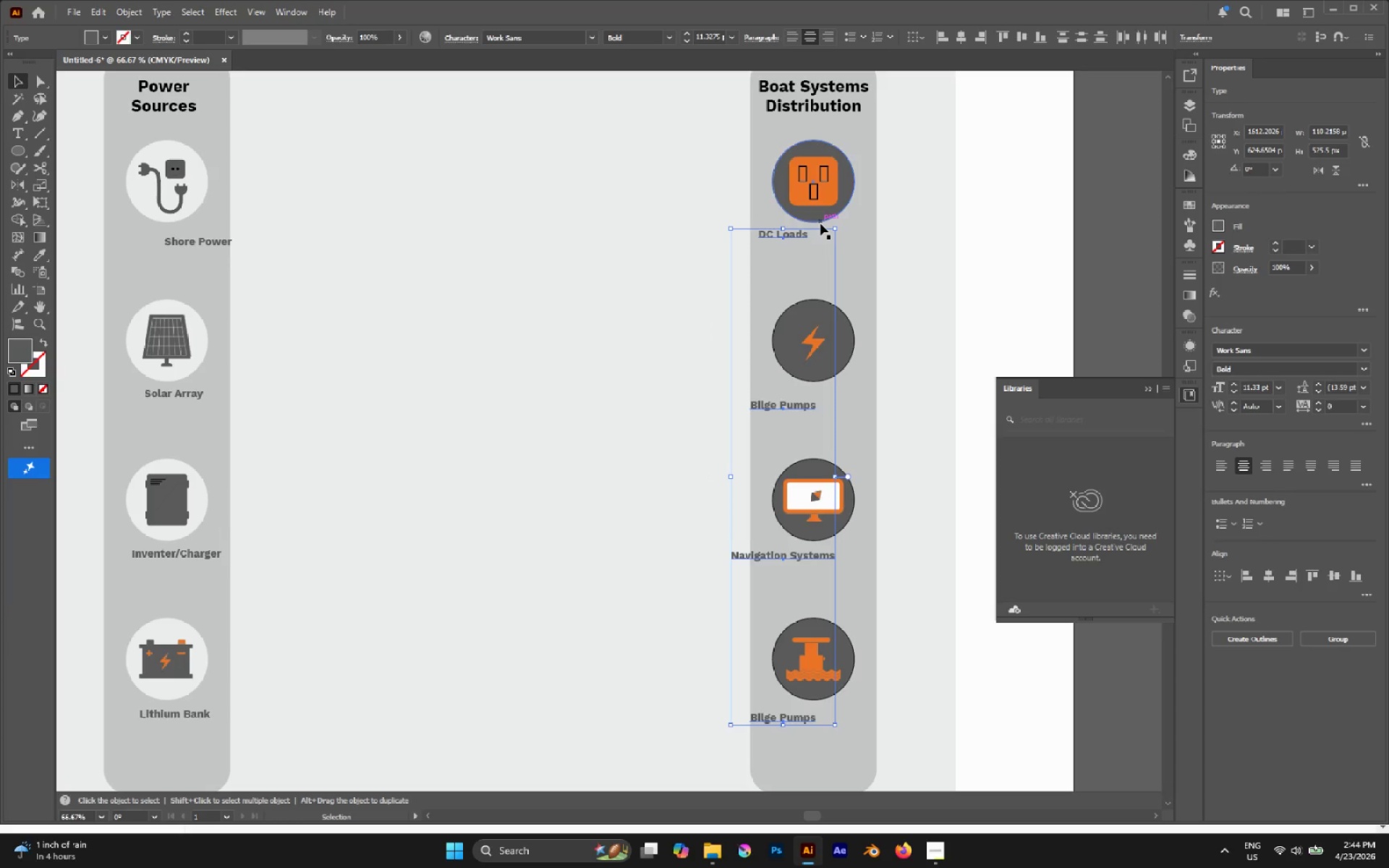 
key(V)
 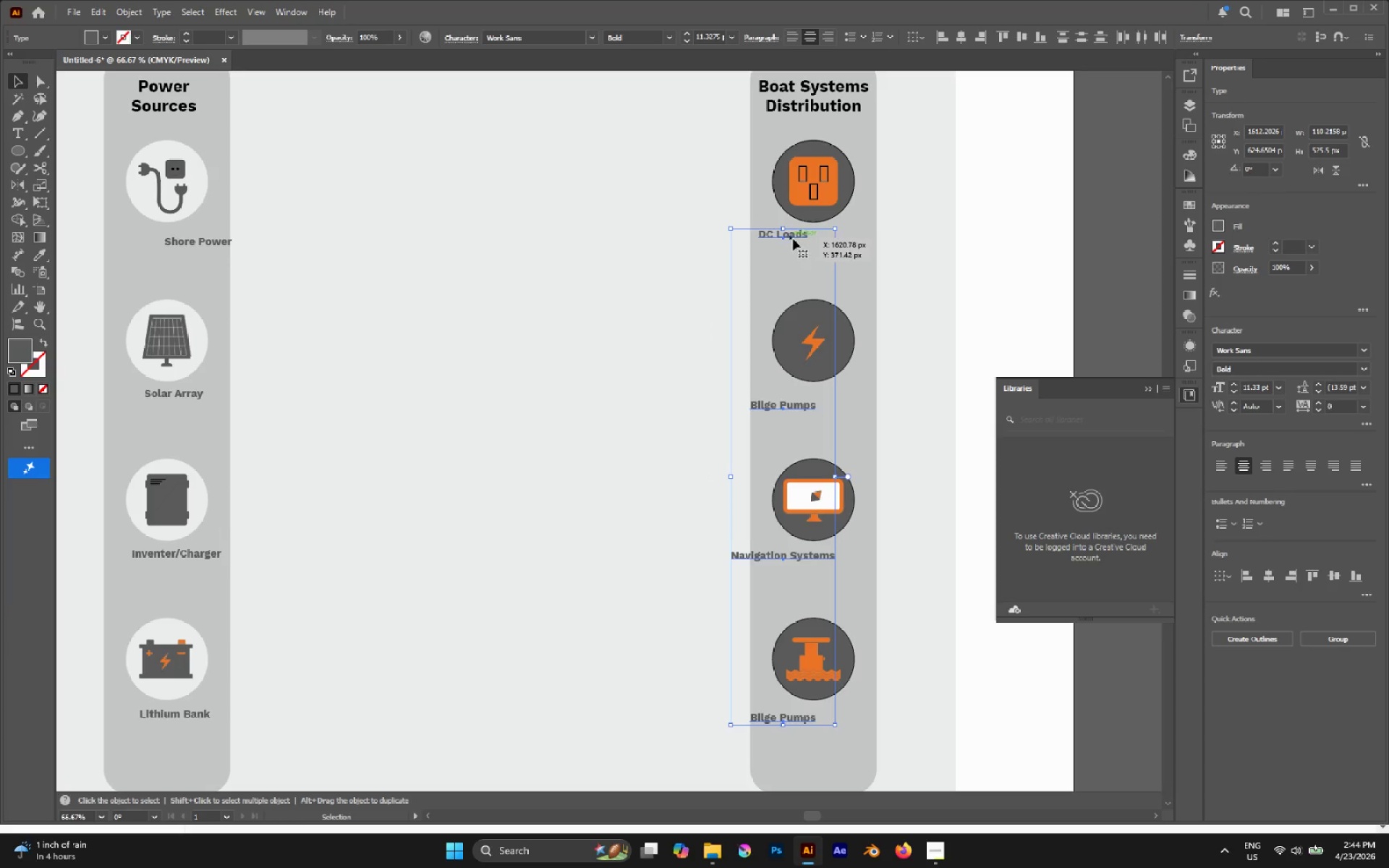 
left_click_drag(start_coordinate=[796, 239], to_coordinate=[829, 244])
 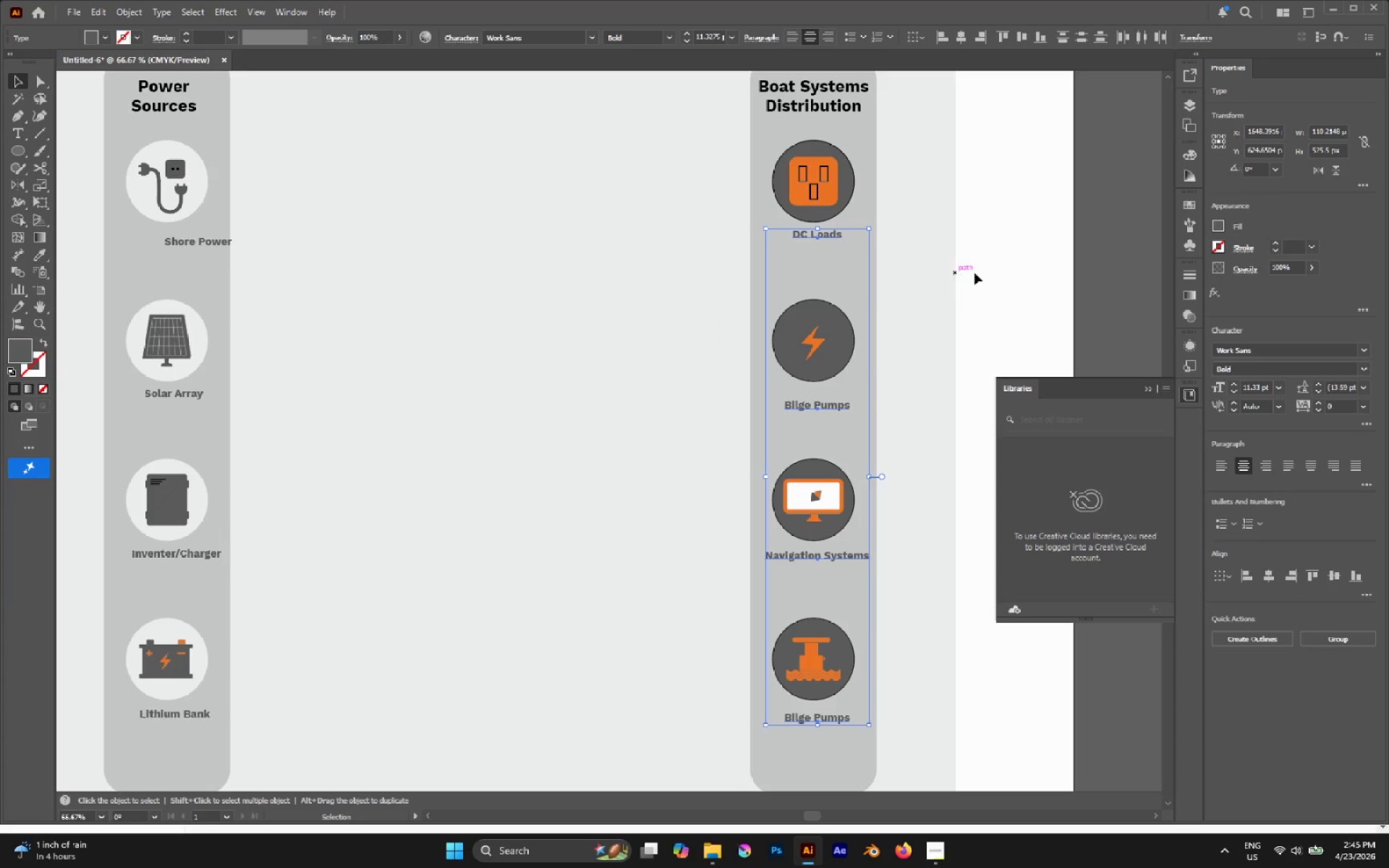 
hold_key(key=ShiftLeft, duration=3.61)
 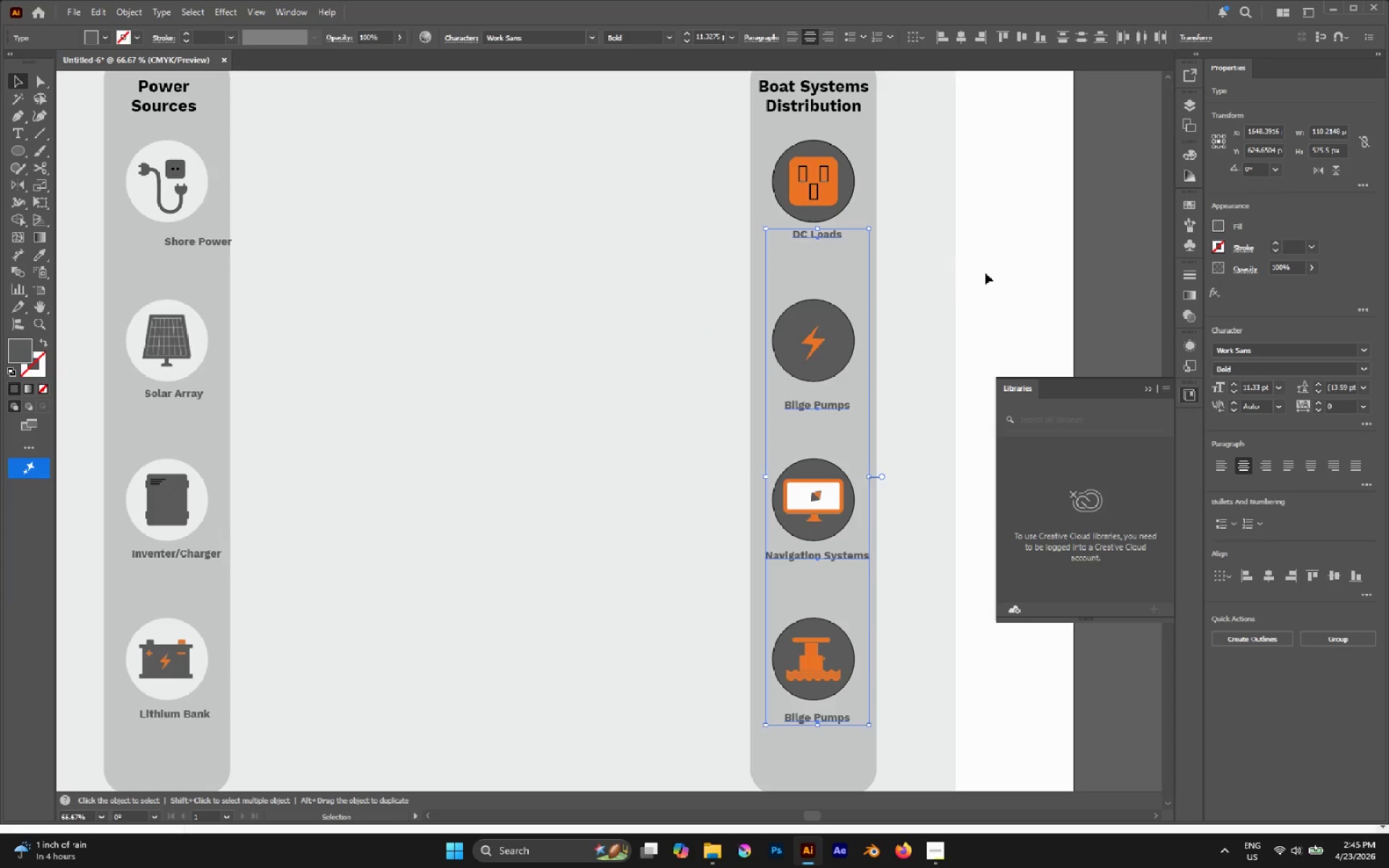 
left_click([985, 273])
 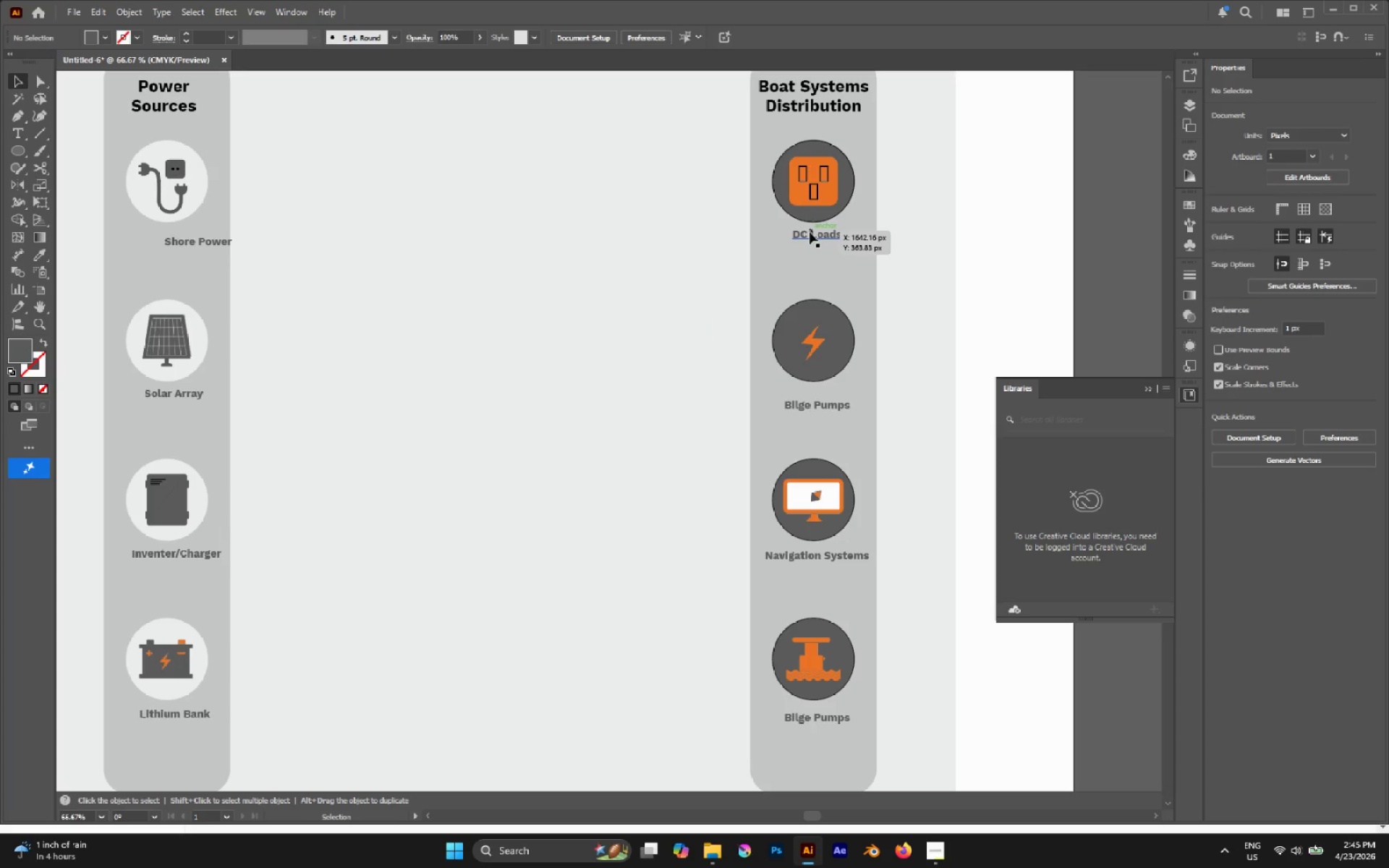 
left_click_drag(start_coordinate=[810, 232], to_coordinate=[810, 239])
 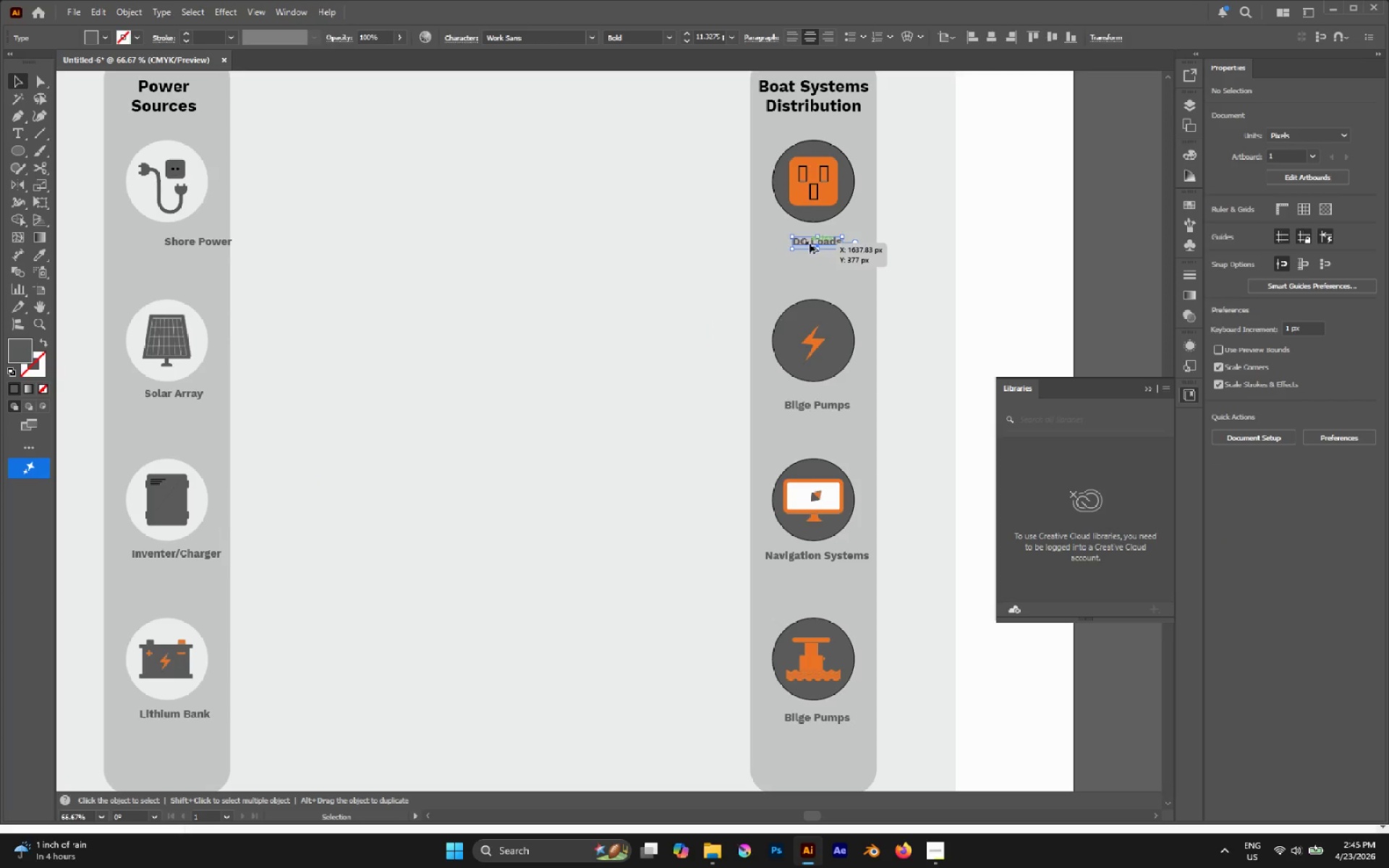 
hold_key(key=ShiftLeft, duration=0.83)
 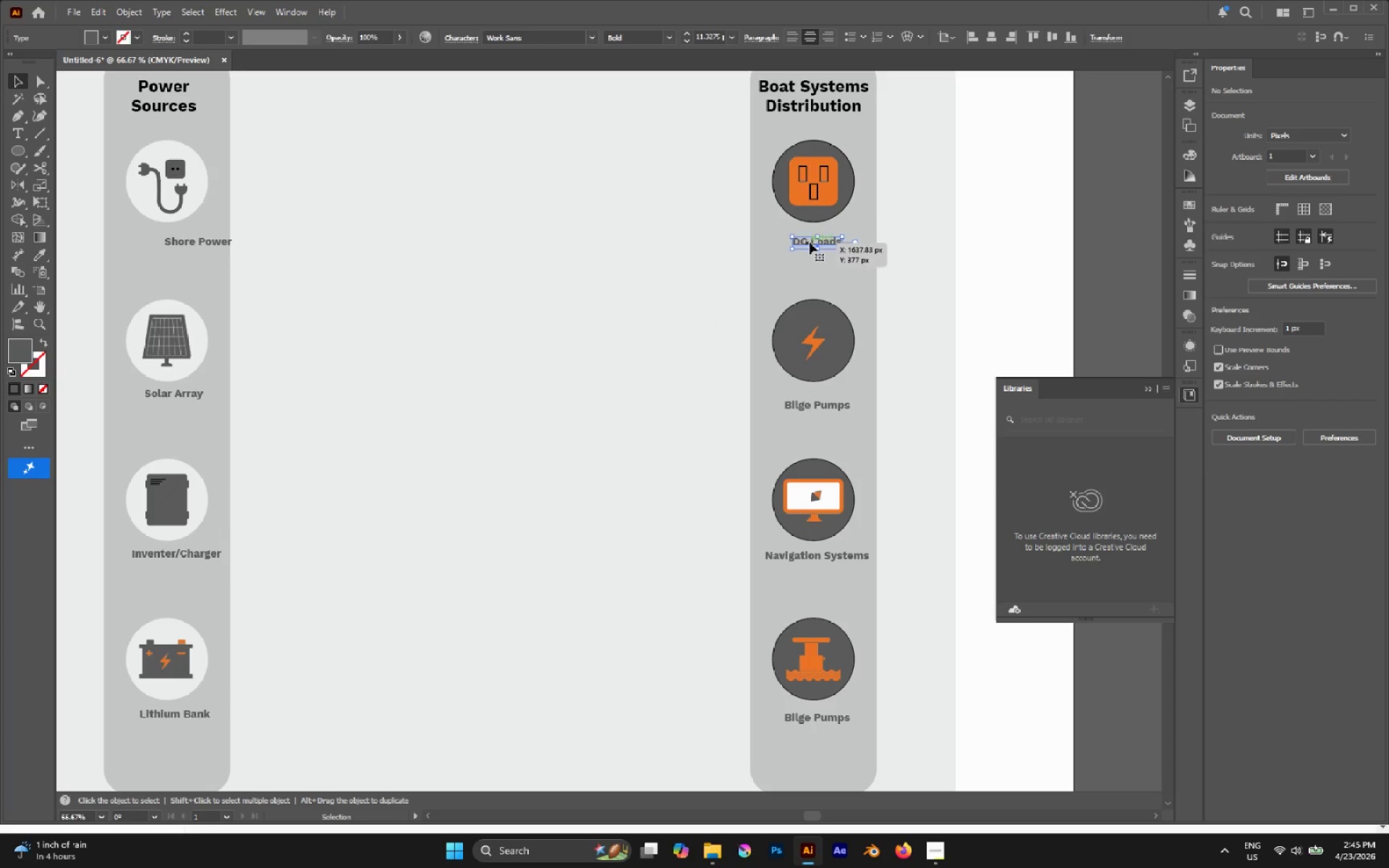 
hold_key(key=AltLeft, duration=0.48)
scroll: coordinate [810, 244], scroll_direction: none, amount: 0.0
 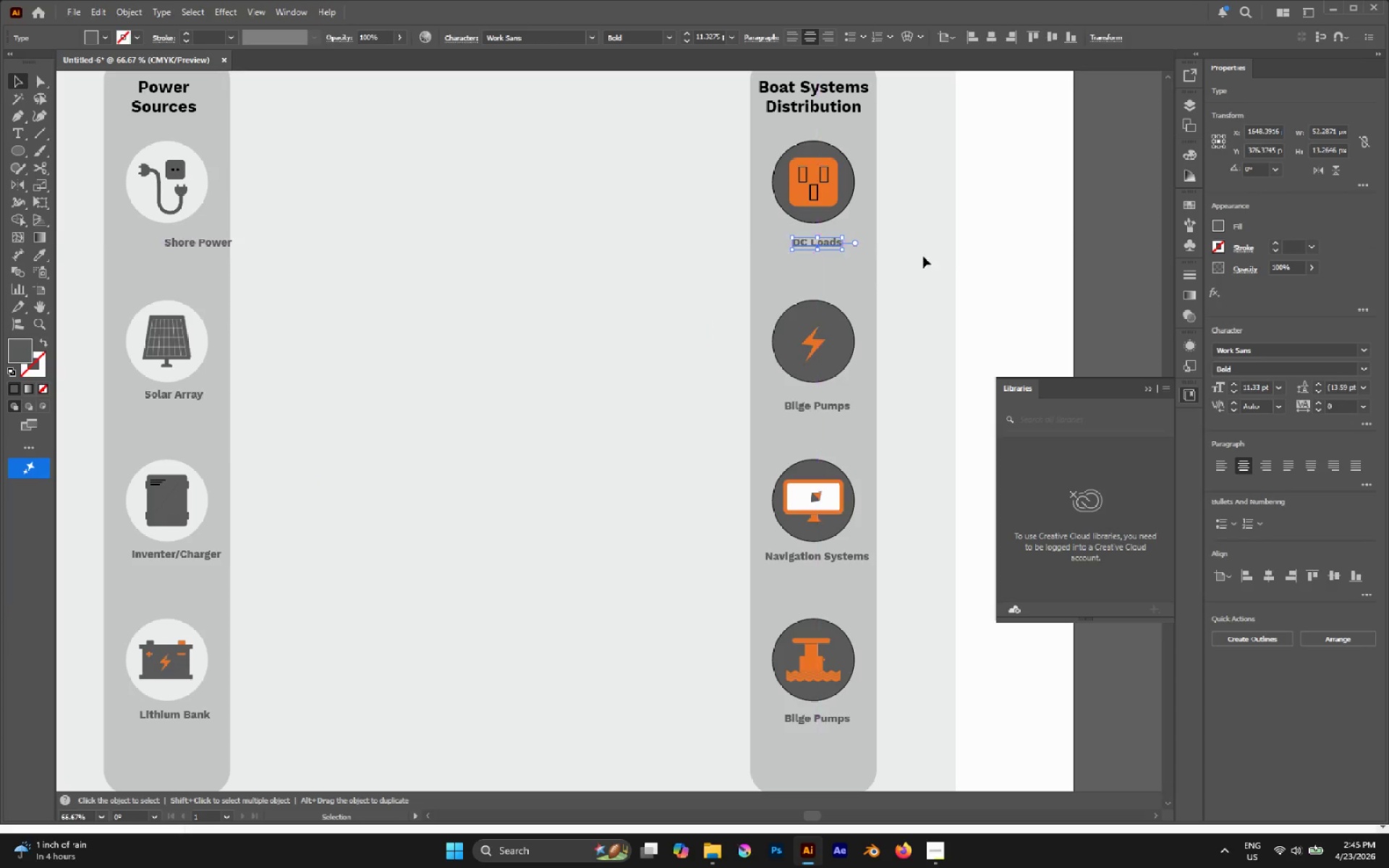 
left_click([927, 254])
 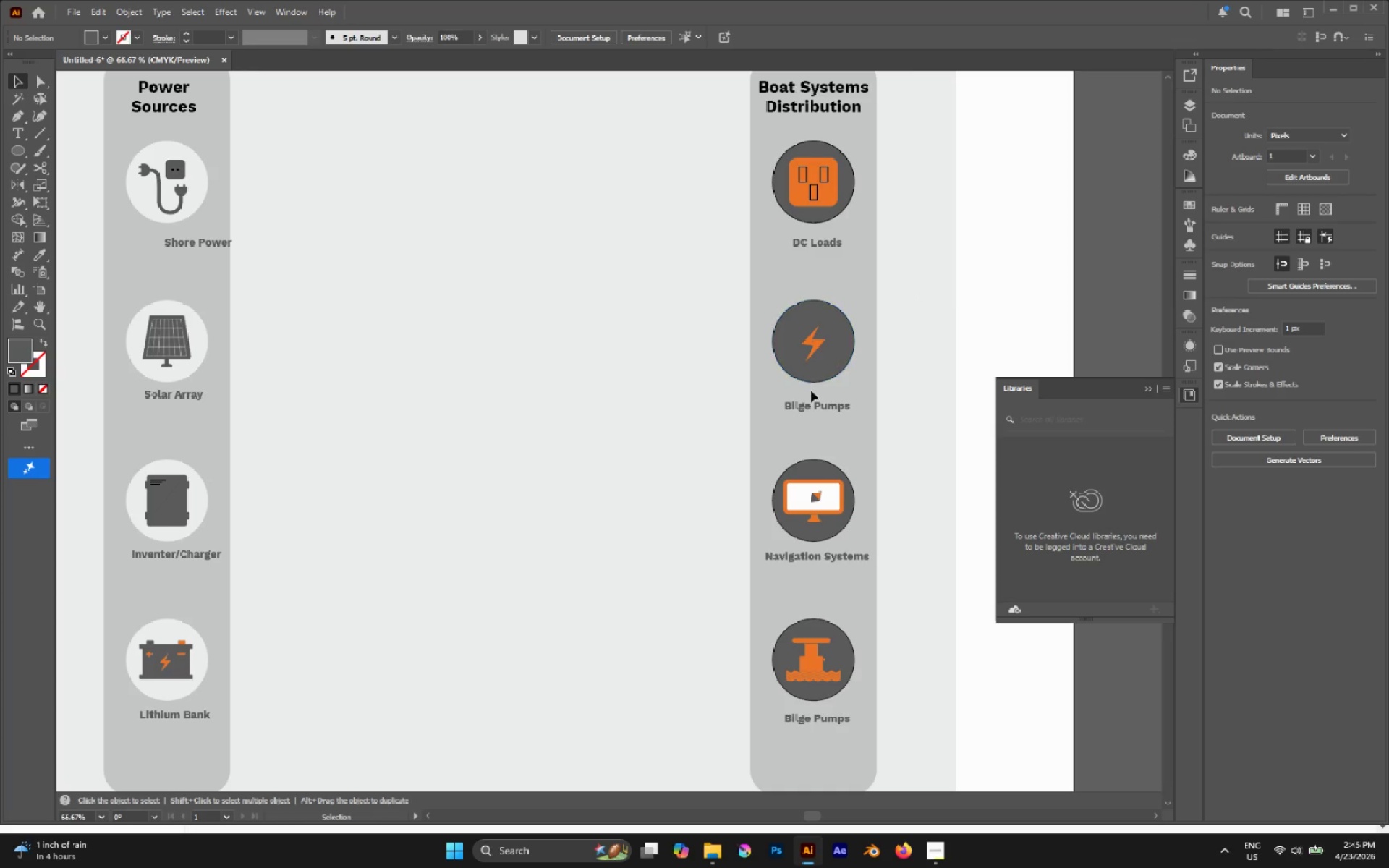 
hold_key(key=AltLeft, duration=0.44)
scroll: coordinate [811, 391], scroll_direction: down, amount: 2.0
 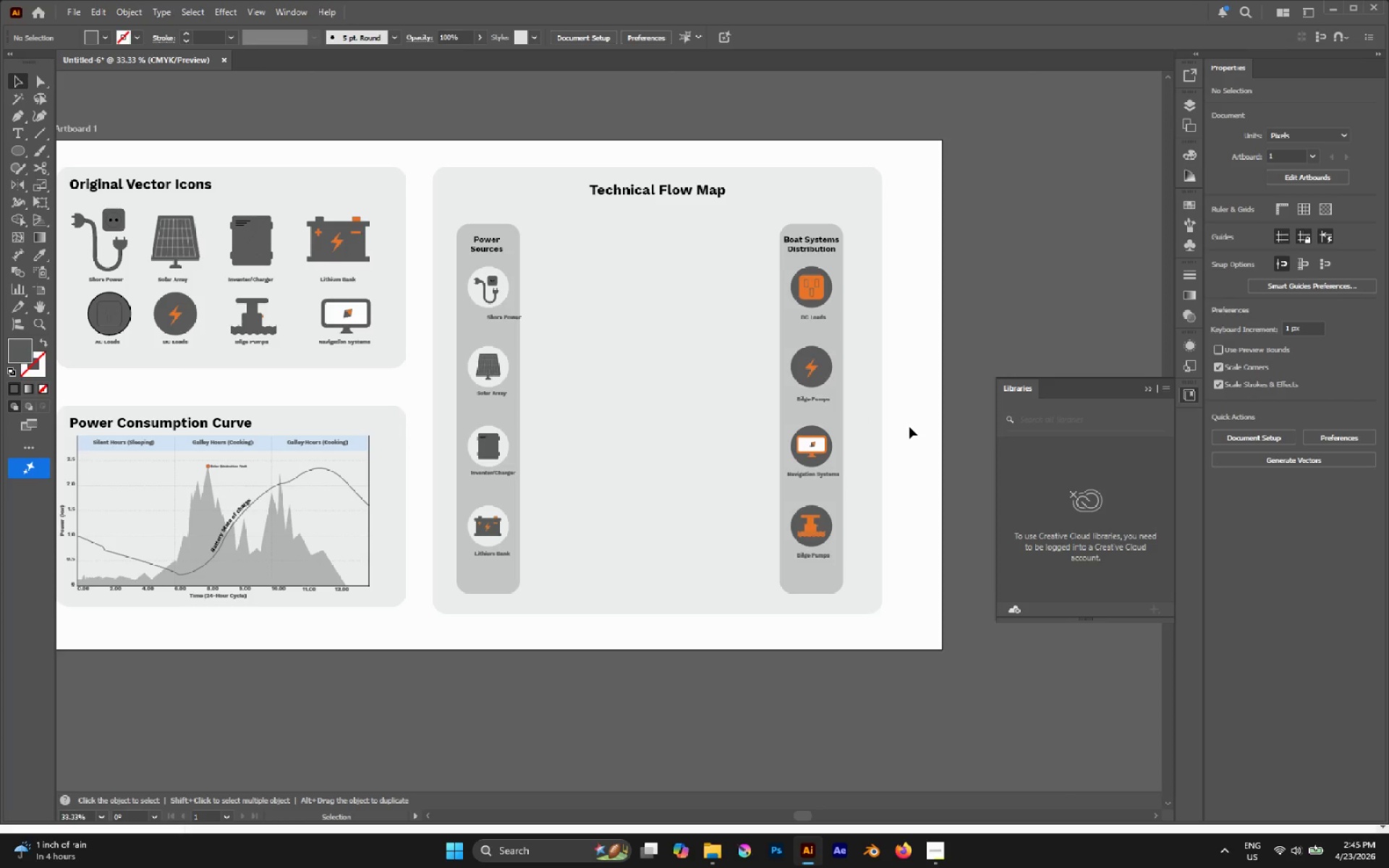 
hold_key(key=AltLeft, duration=0.59)
scroll: coordinate [820, 463], scroll_direction: up, amount: 2.0
 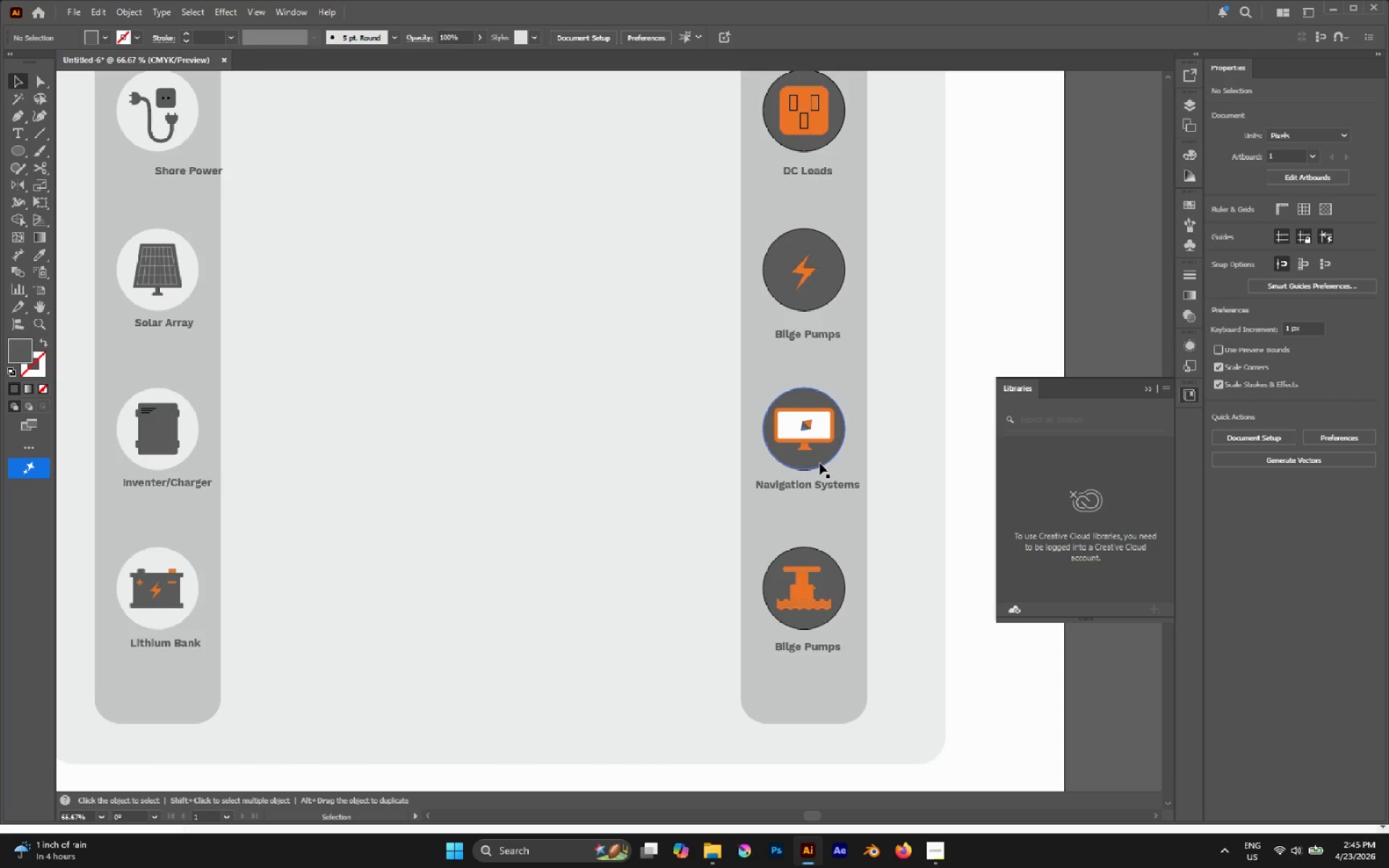 
key(T)
 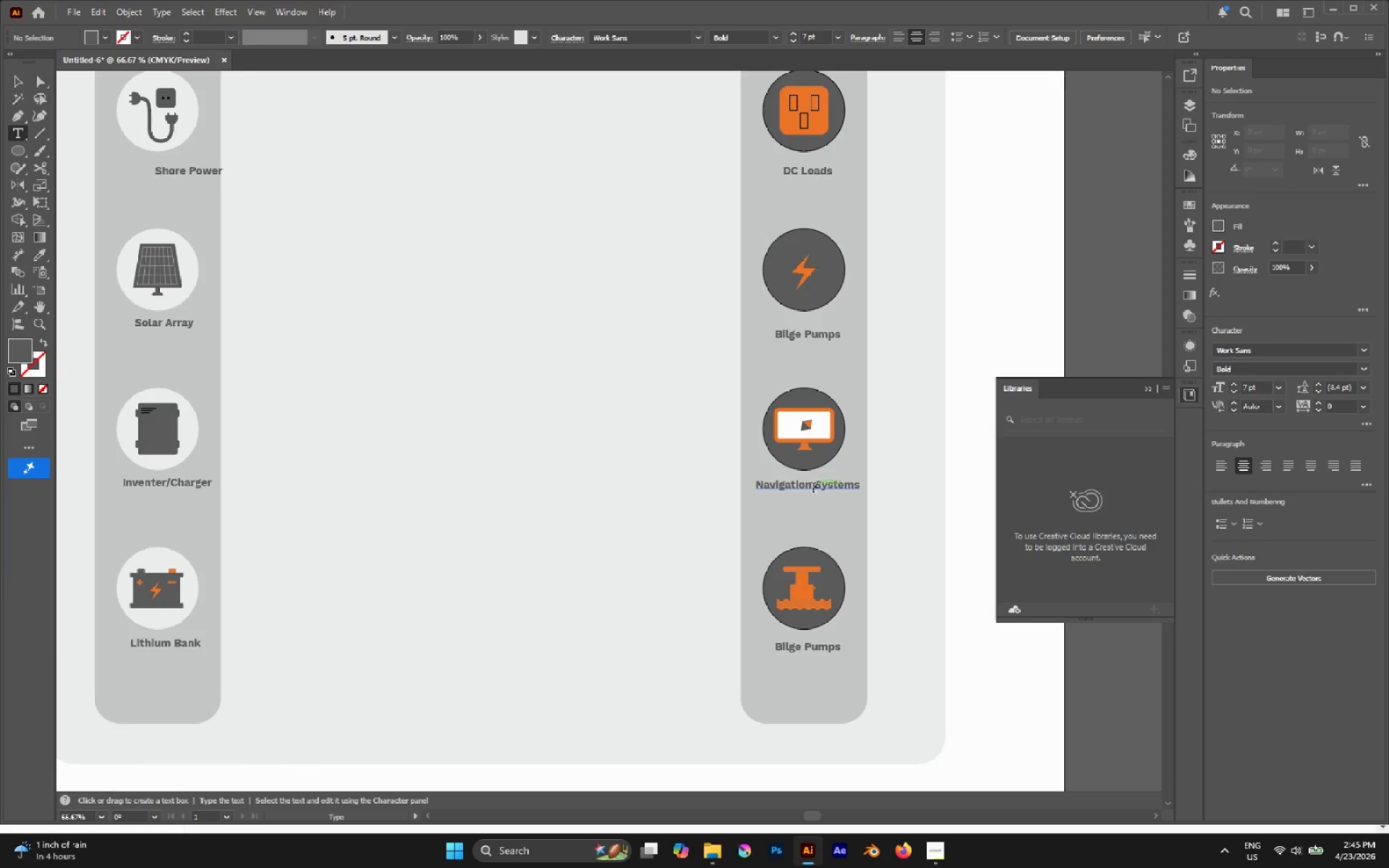 
left_click_drag(start_coordinate=[811, 488], to_coordinate=[815, 488])
 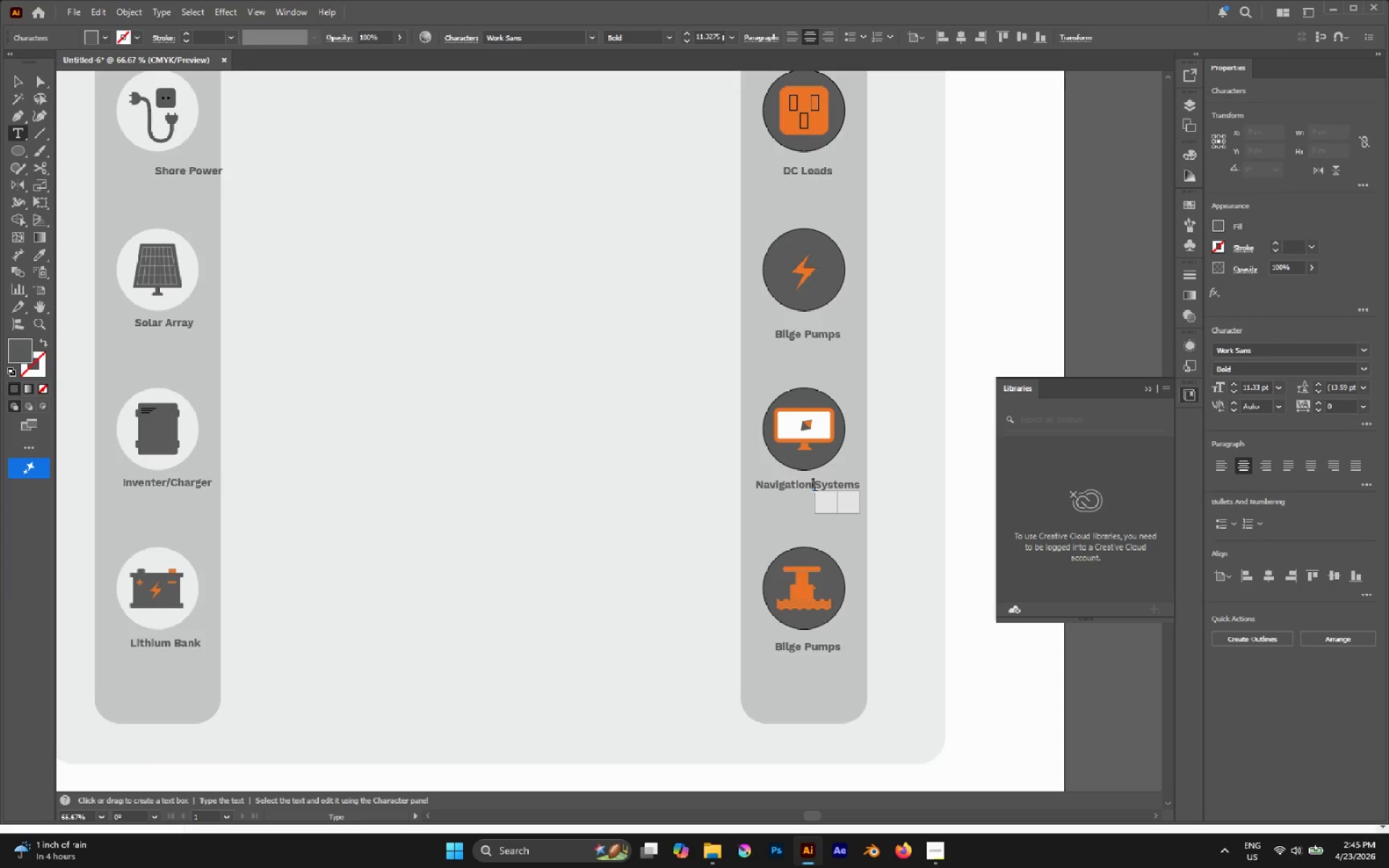 
key(Enter)
 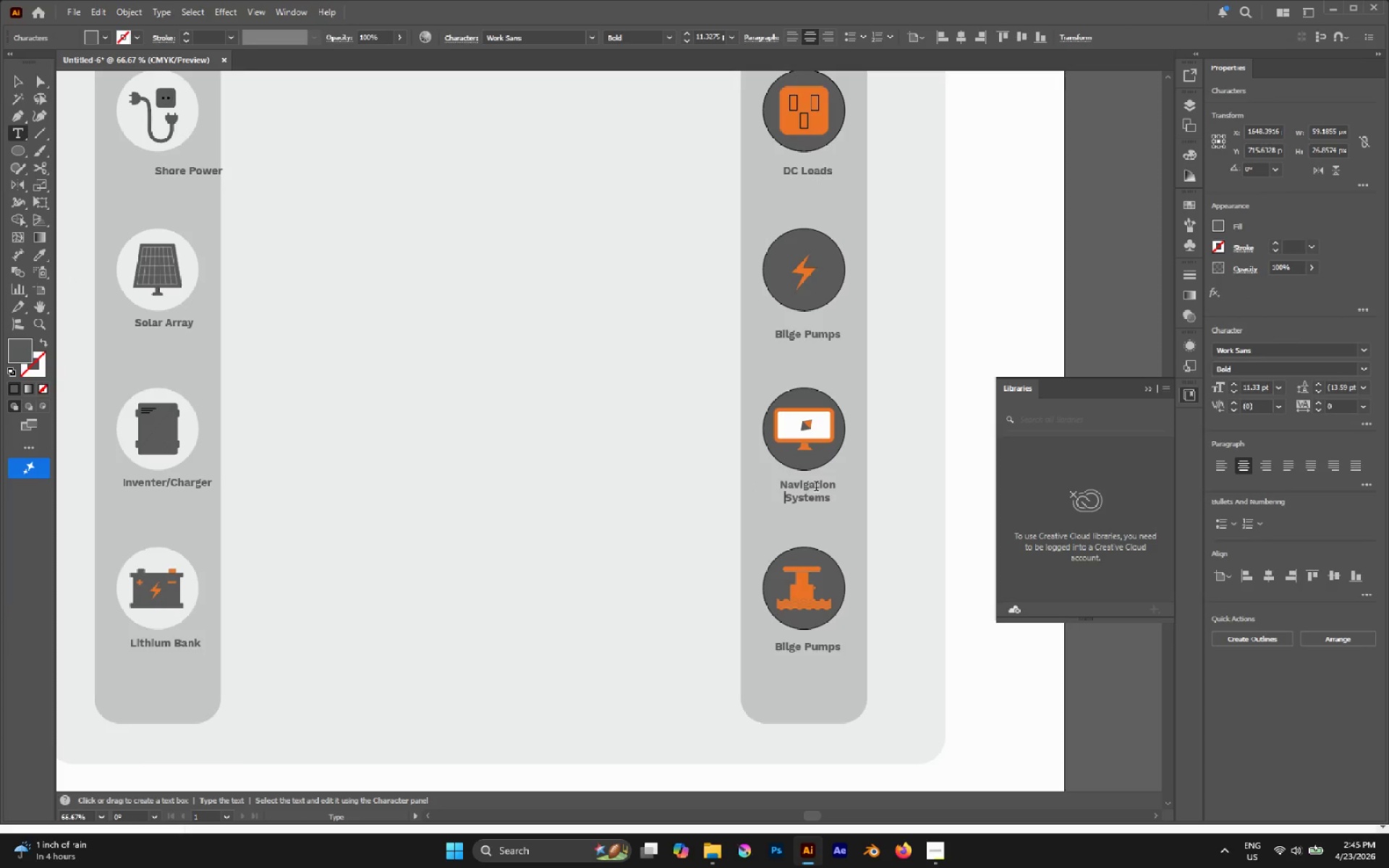 
key(Escape)
 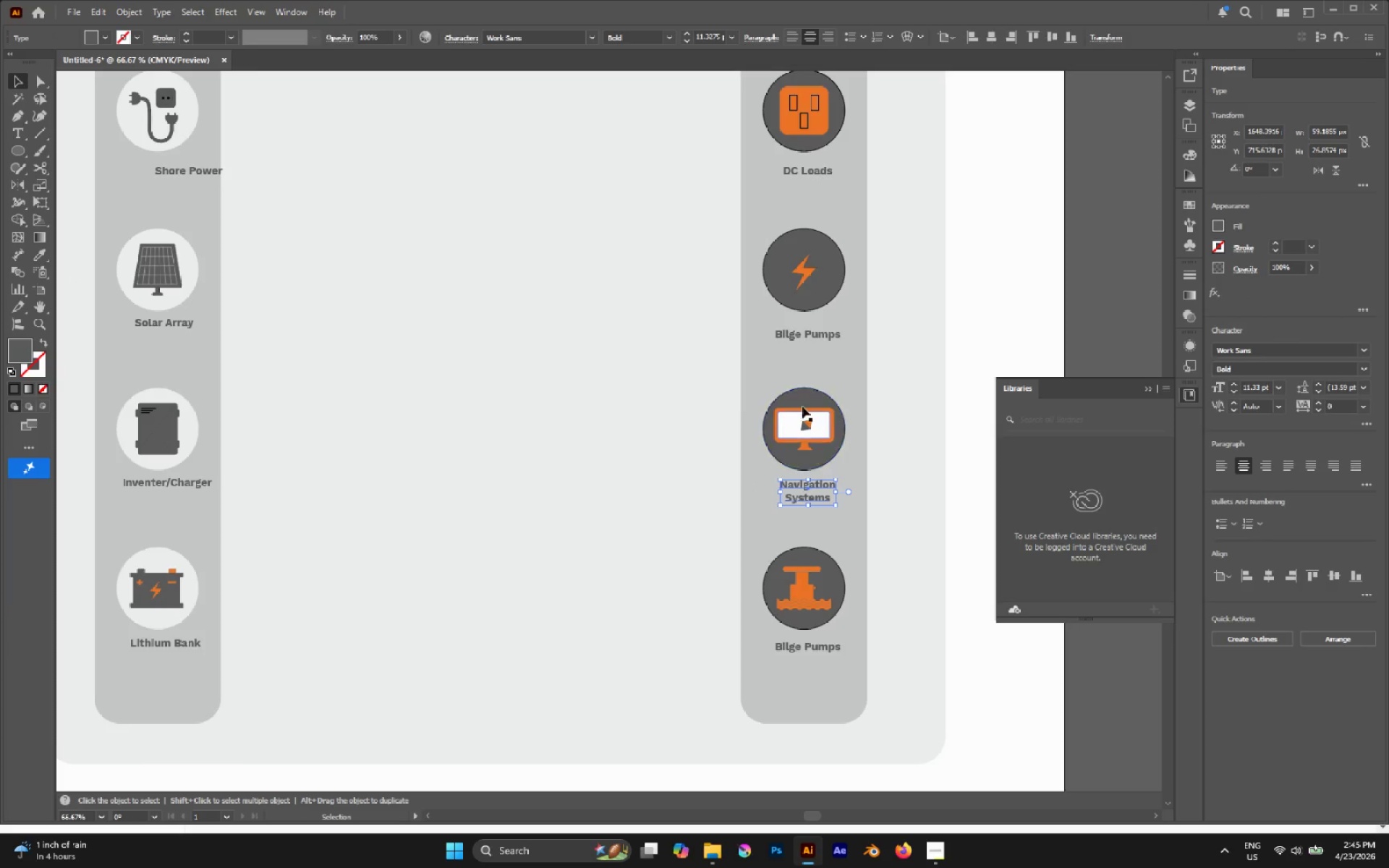 
hold_key(key=AltLeft, duration=0.53)
scroll: coordinate [800, 396], scroll_direction: down, amount: 2.0
 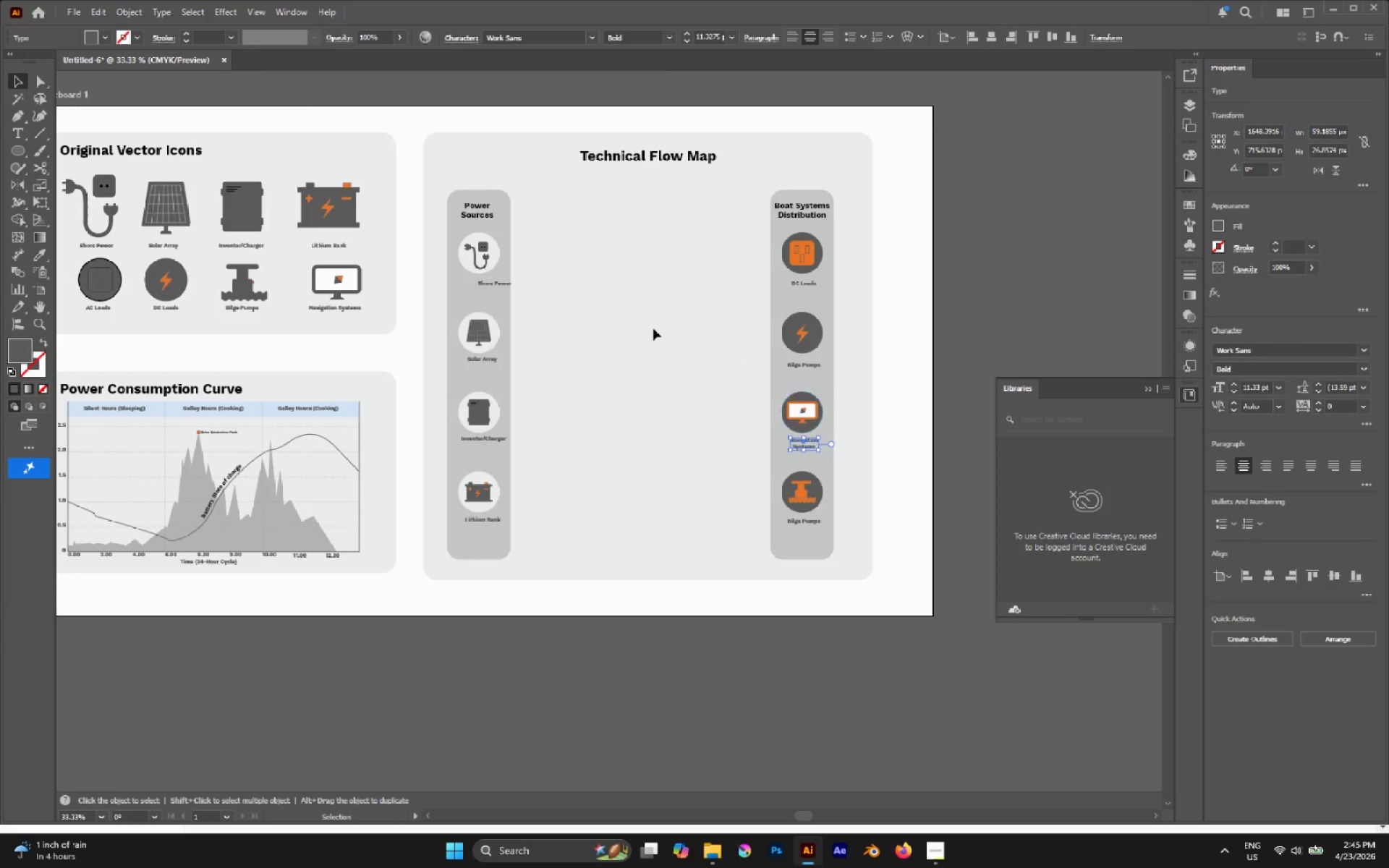 
left_click([653, 328])
 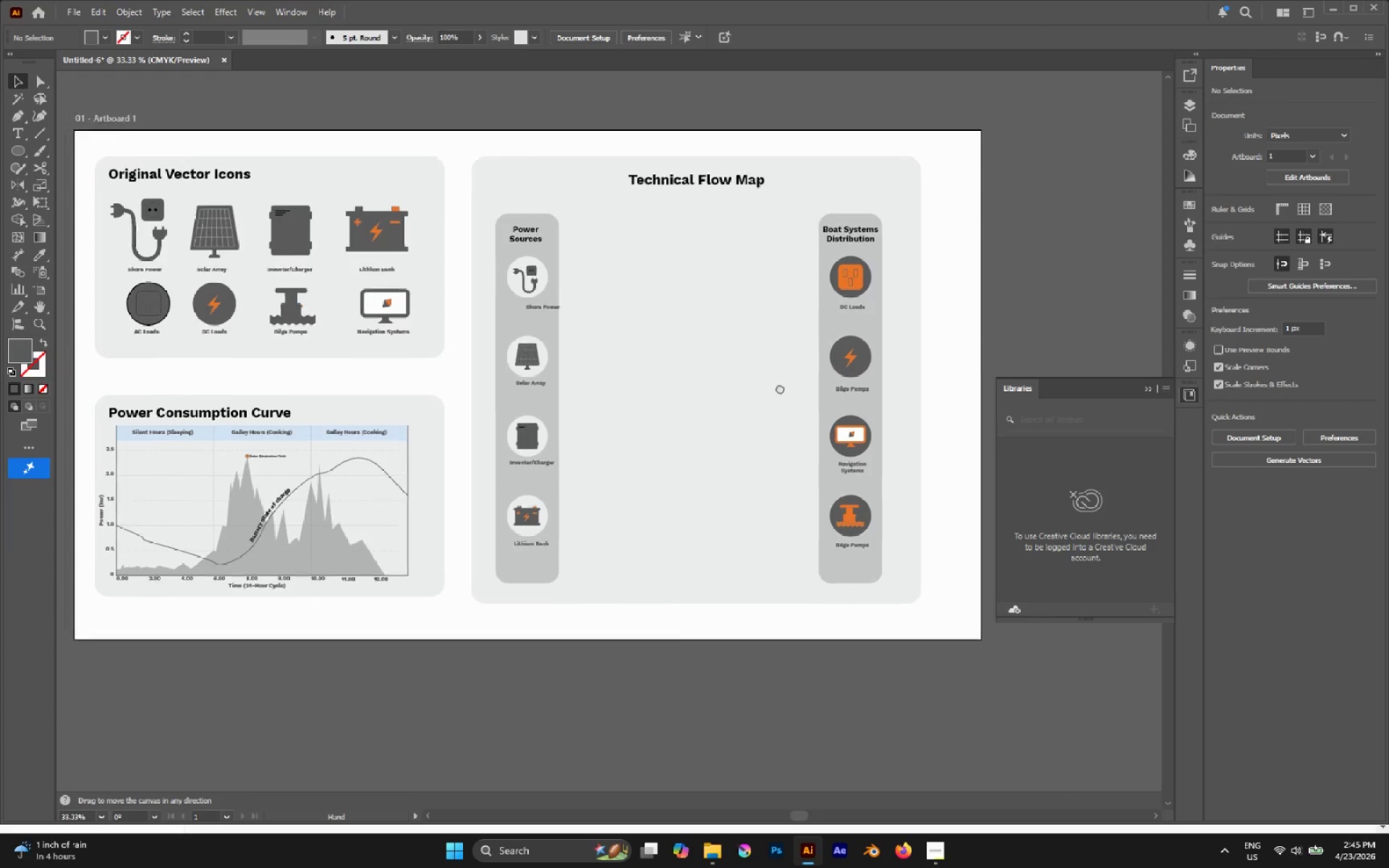 
hold_key(key=AltLeft, duration=0.47)
scroll: coordinate [511, 456], scroll_direction: up, amount: 2.0
 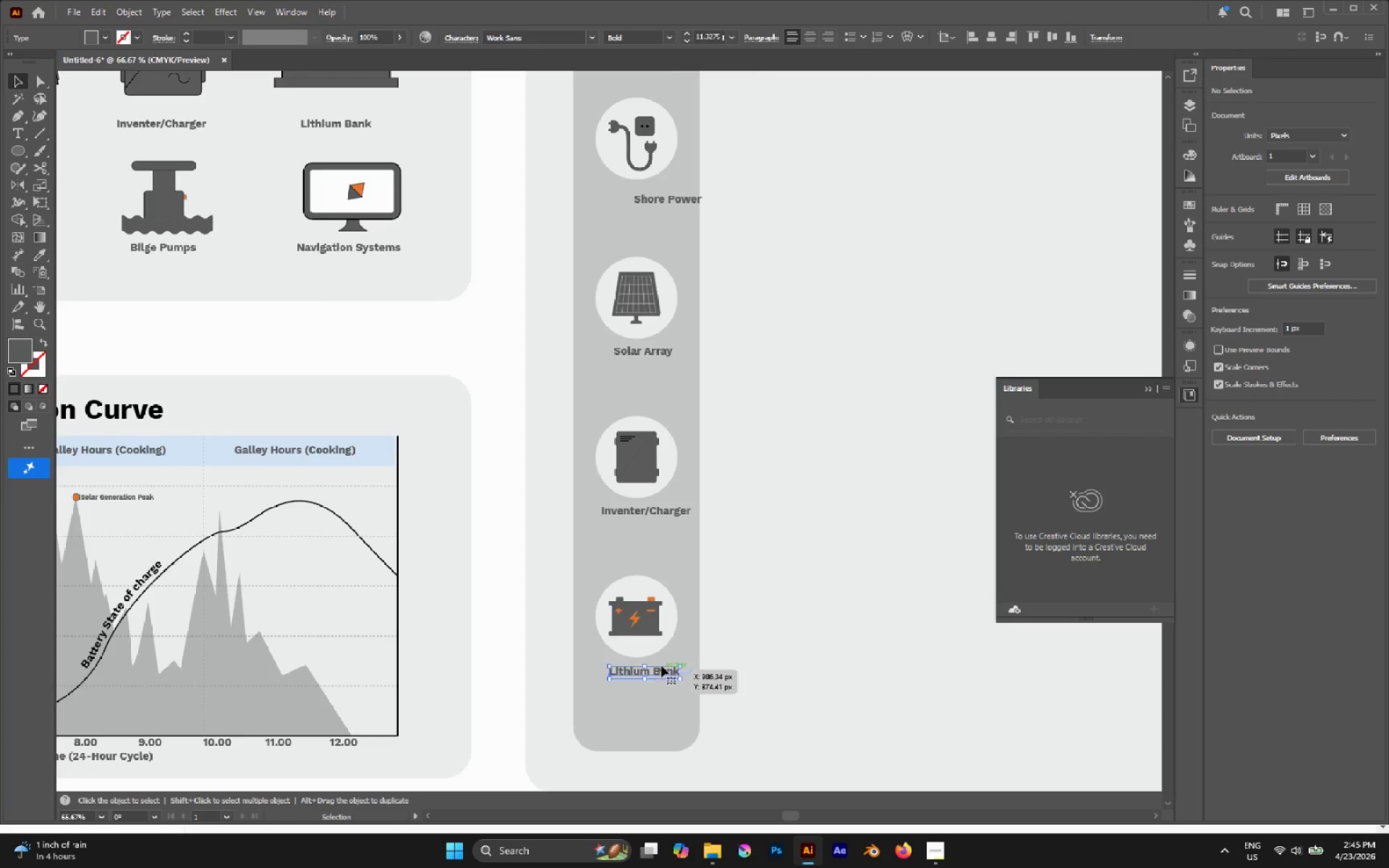 
hold_key(key=ShiftLeft, duration=2.45)
left_click([660, 515])
 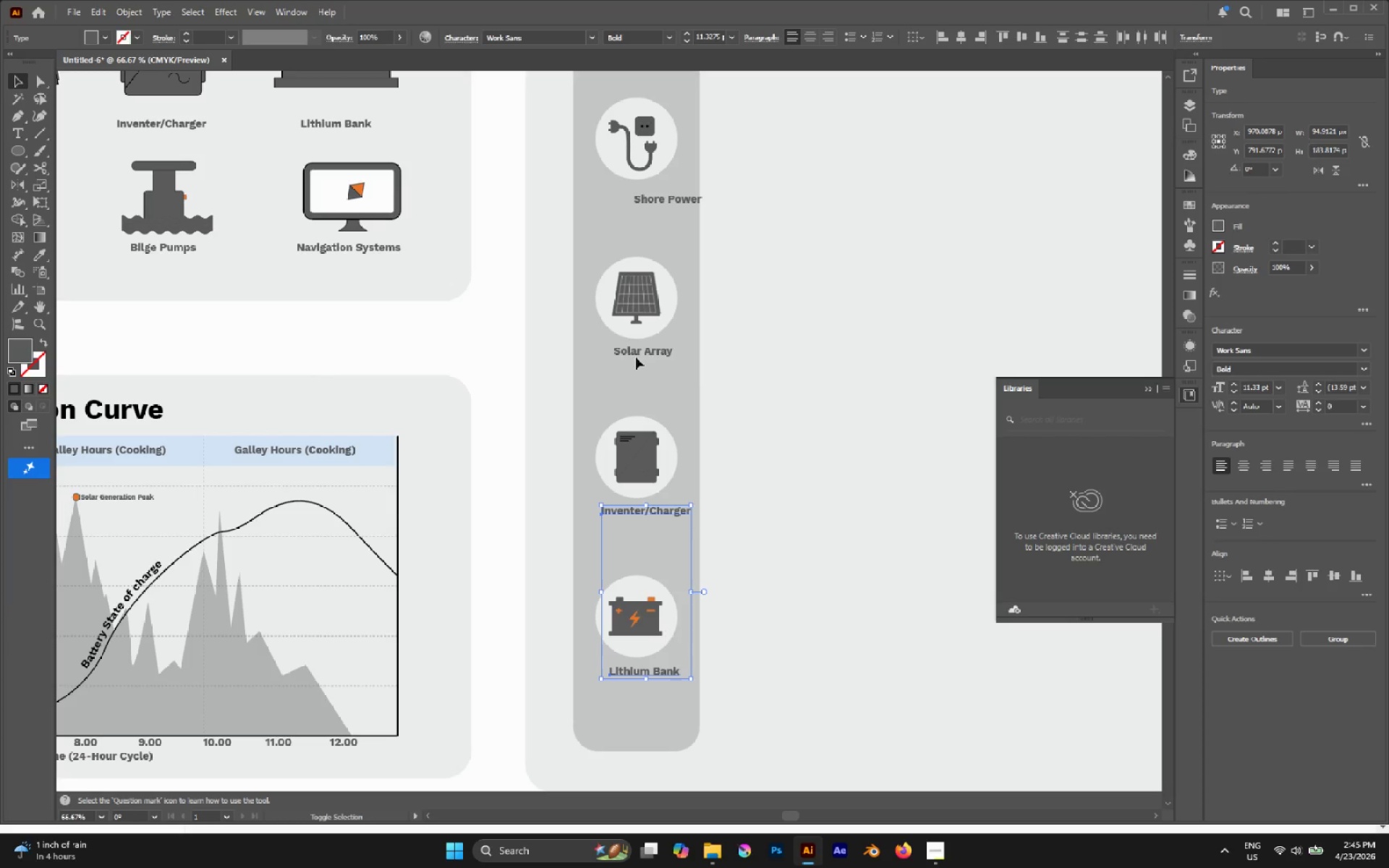 
left_click([636, 352])
 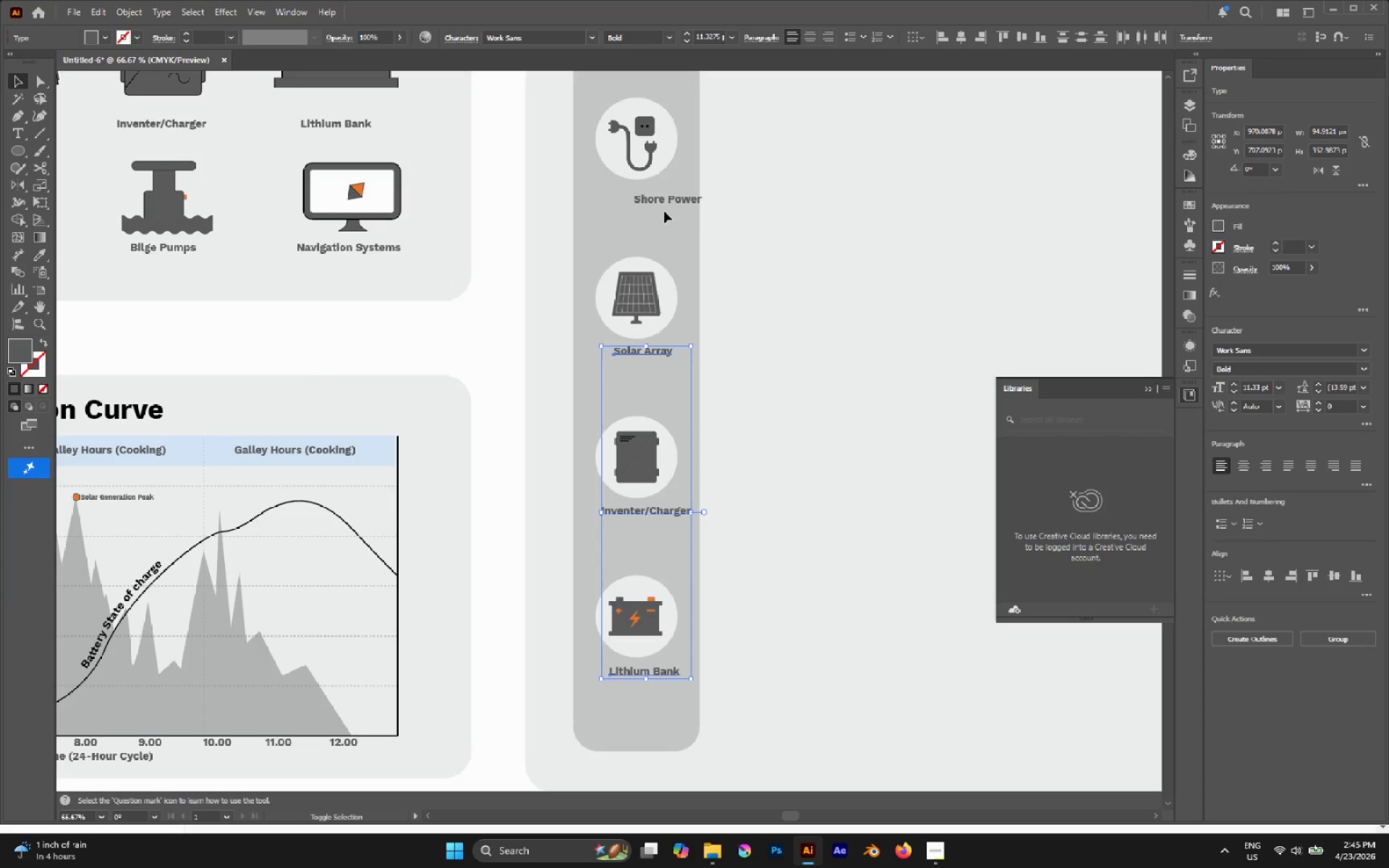 
left_click([666, 202])
 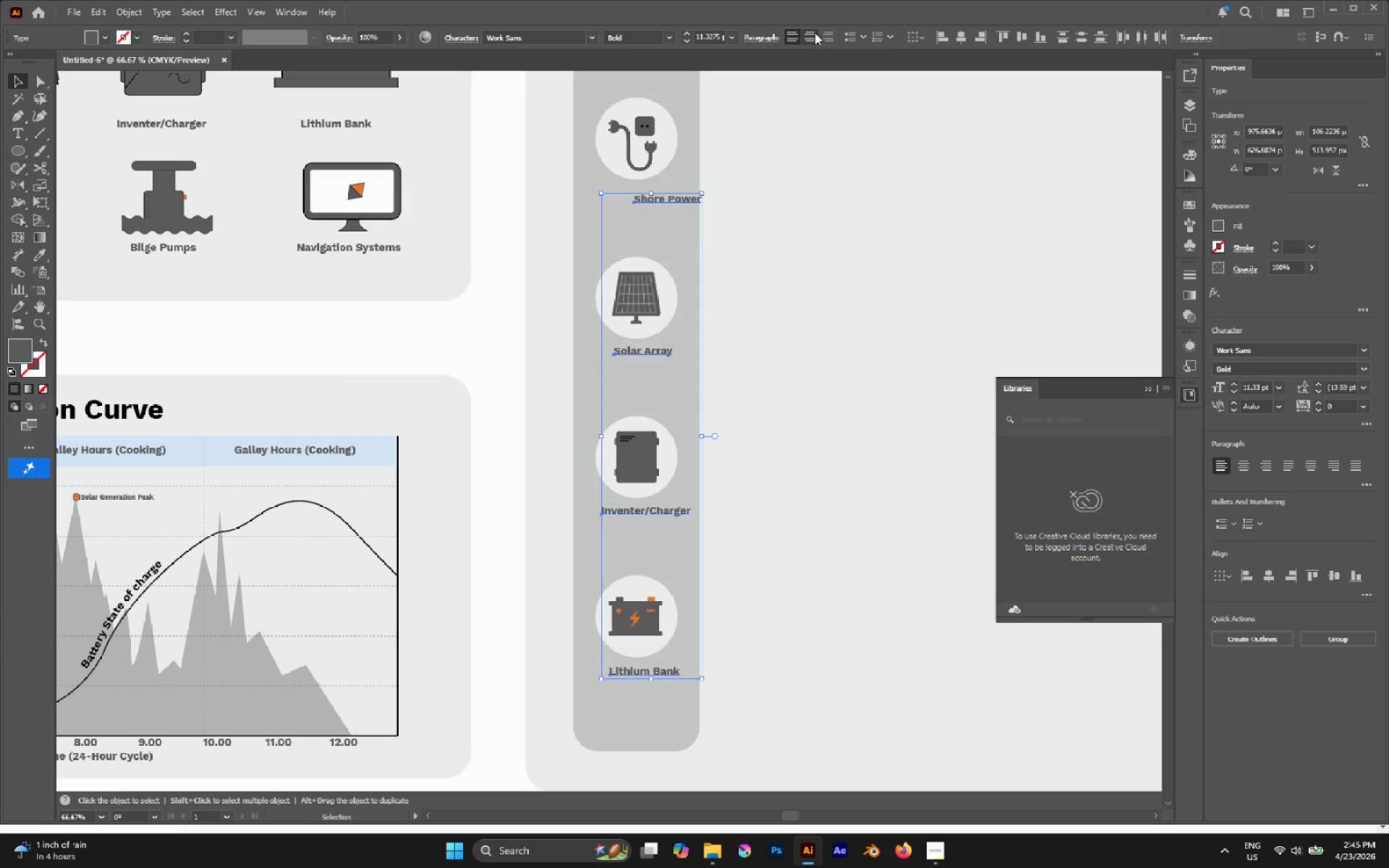 
left_click([815, 33])
 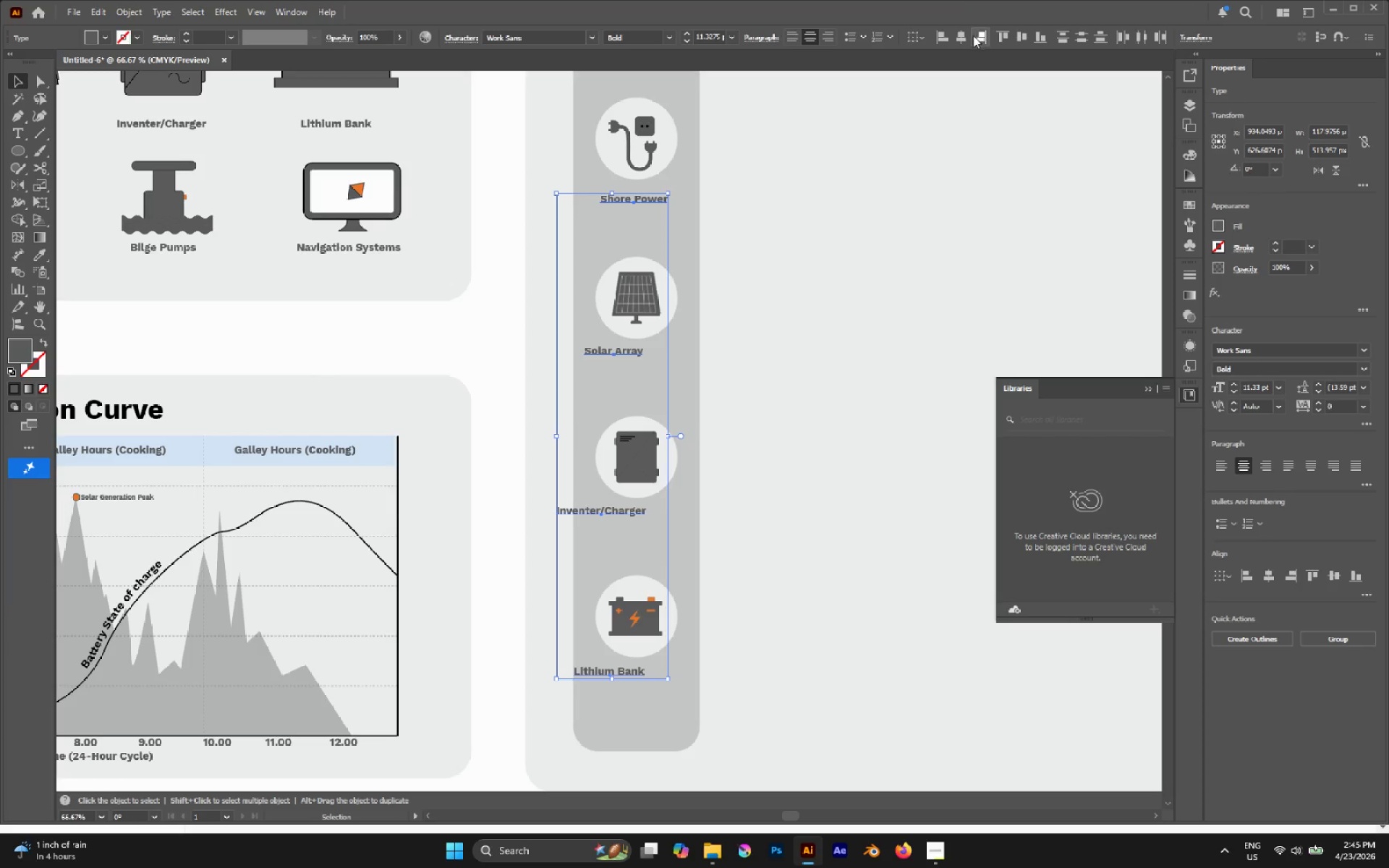 
left_click([962, 36])
 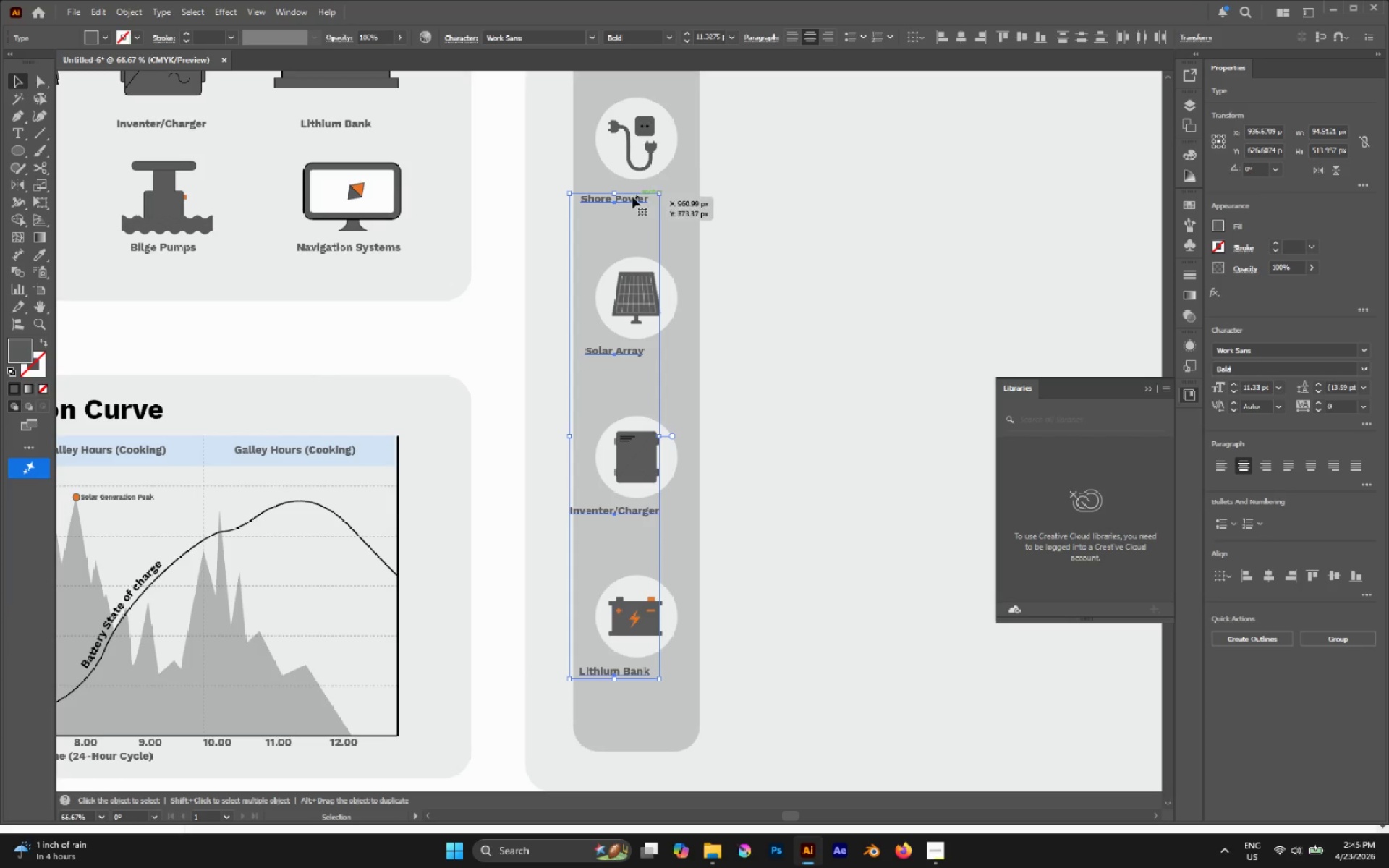 
left_click_drag(start_coordinate=[631, 199], to_coordinate=[653, 199])
 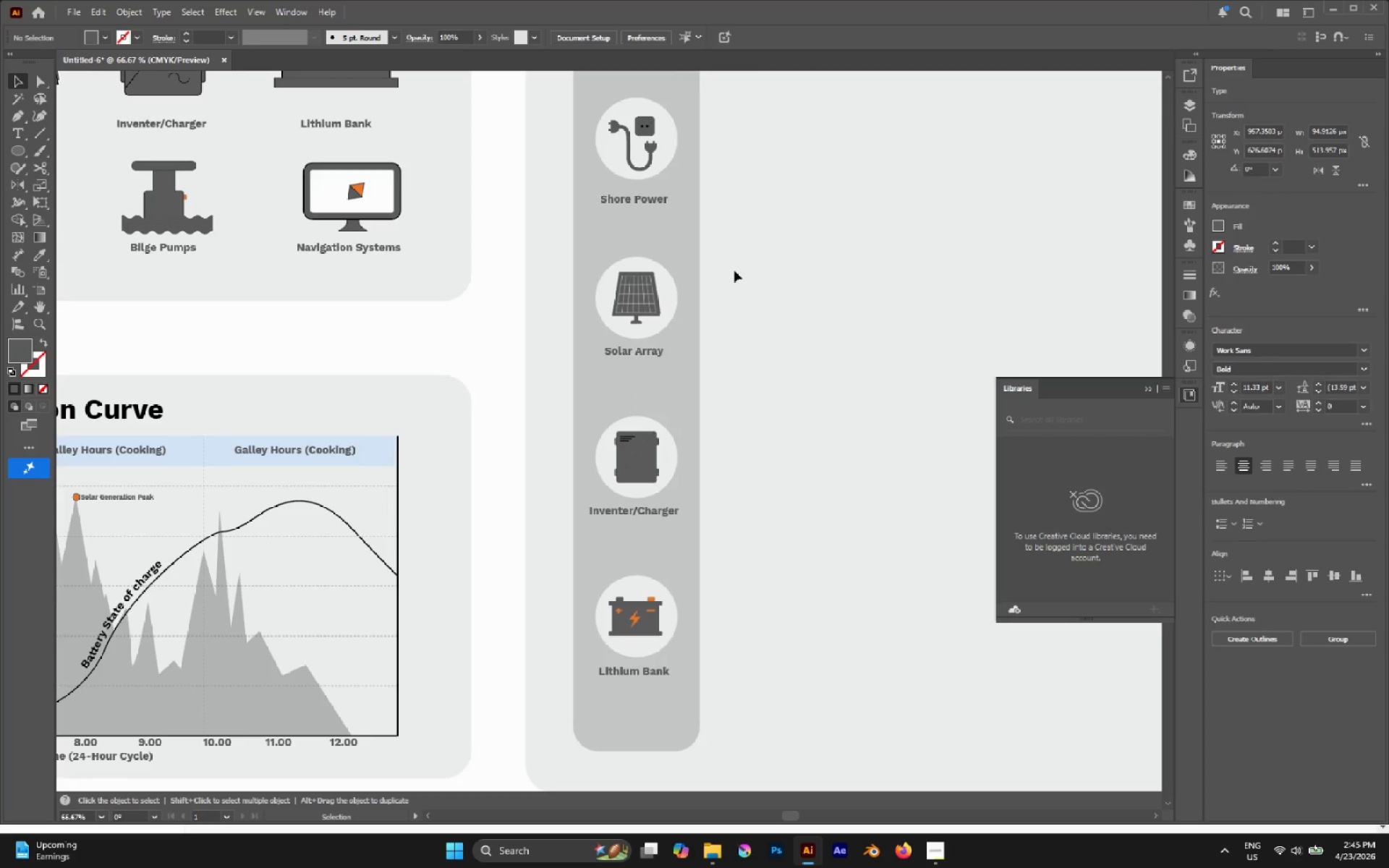 
hold_key(key=ShiftLeft, duration=2.22)
 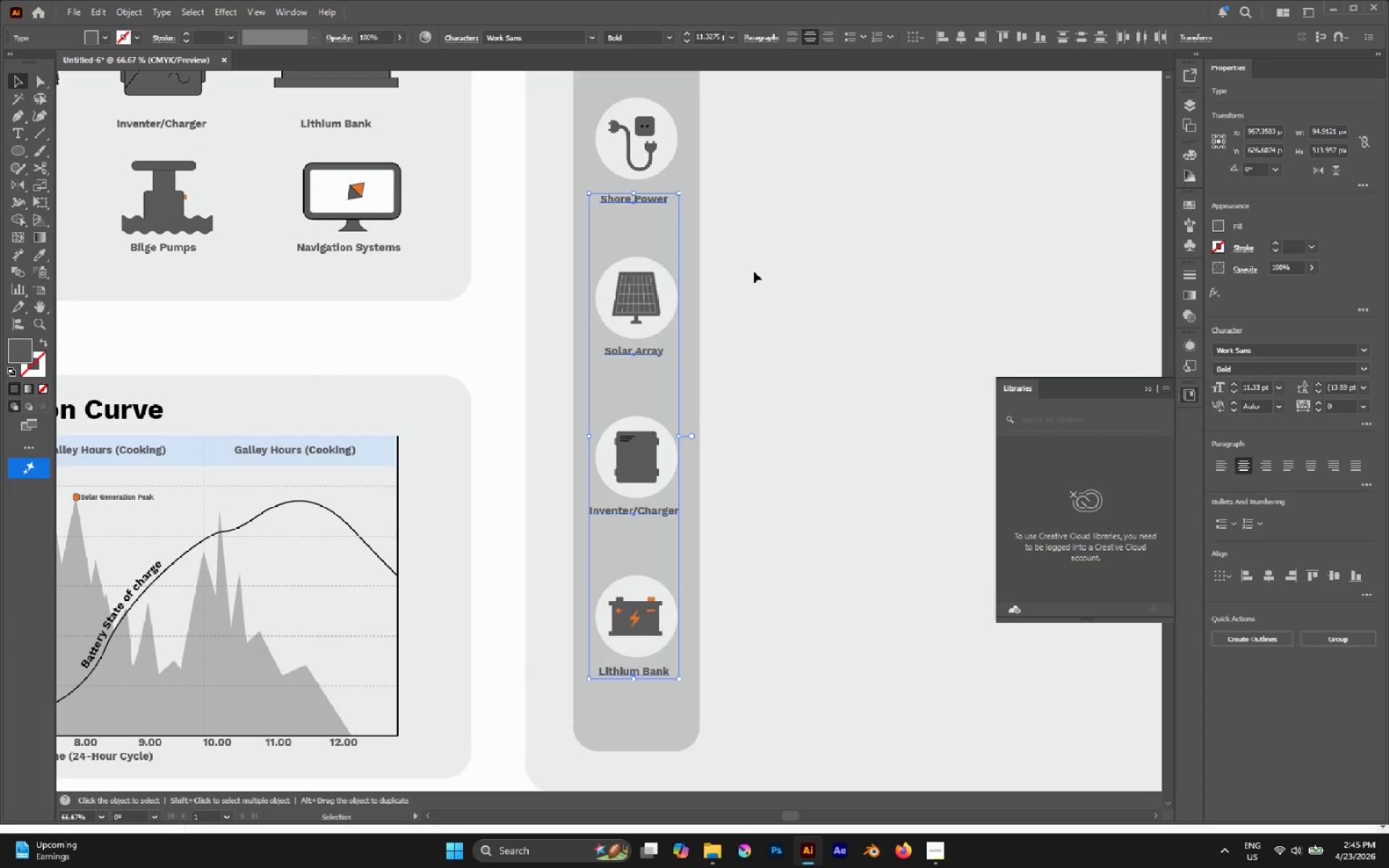 
left_click([754, 271])
 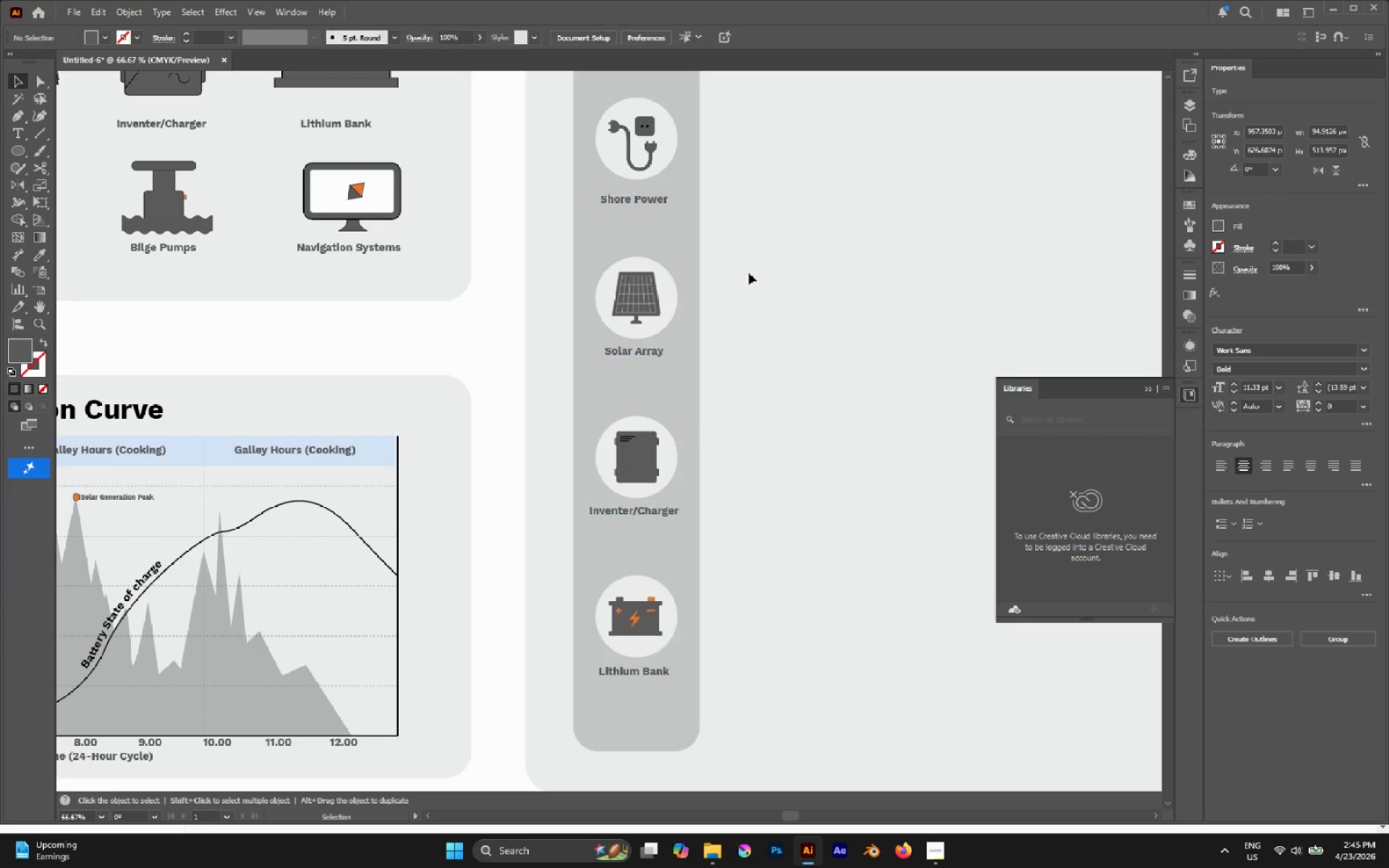 
hold_key(key=AltLeft, duration=0.47)
scroll: coordinate [692, 264], scroll_direction: down, amount: 3.0
 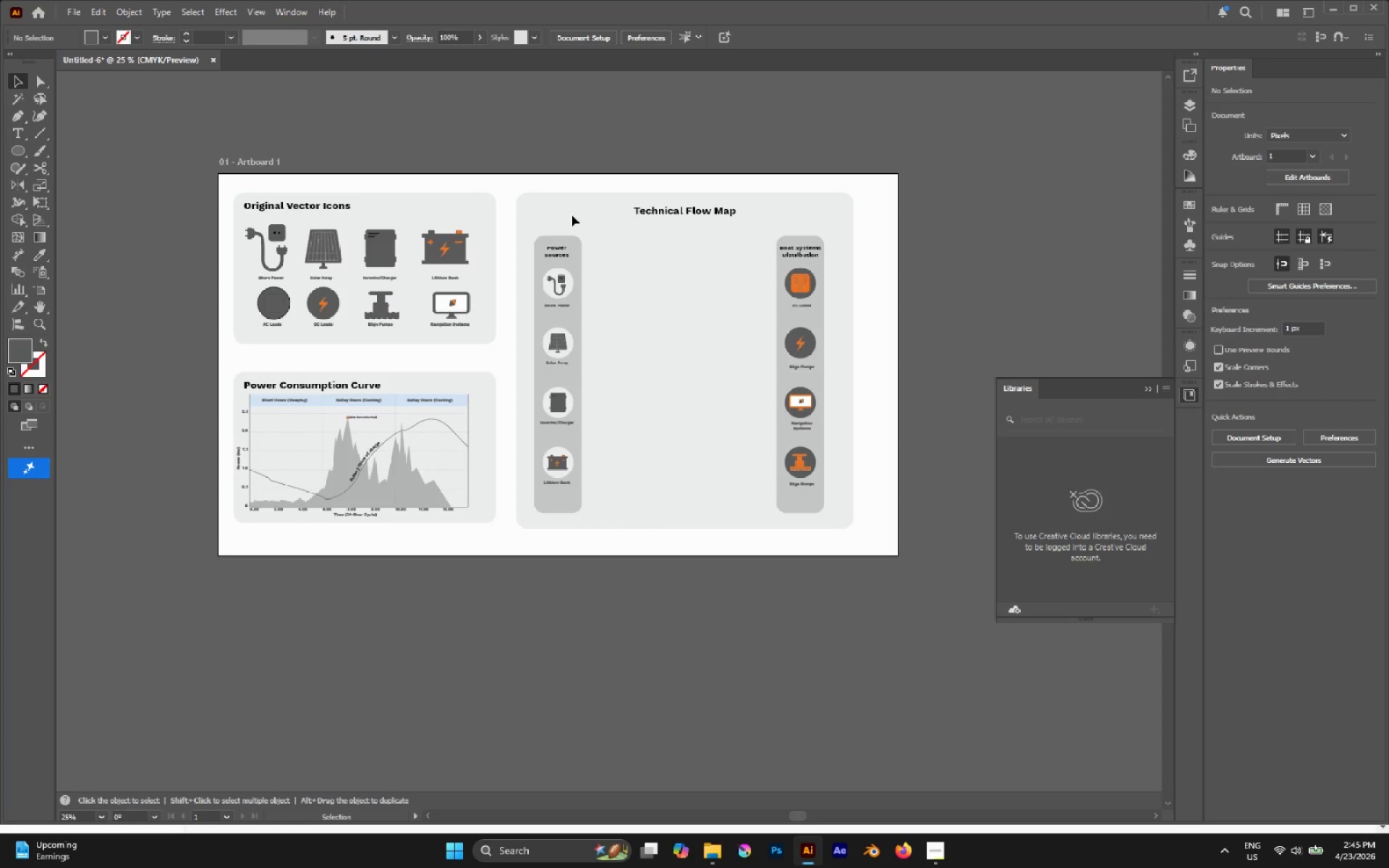 
wait(15.62)
 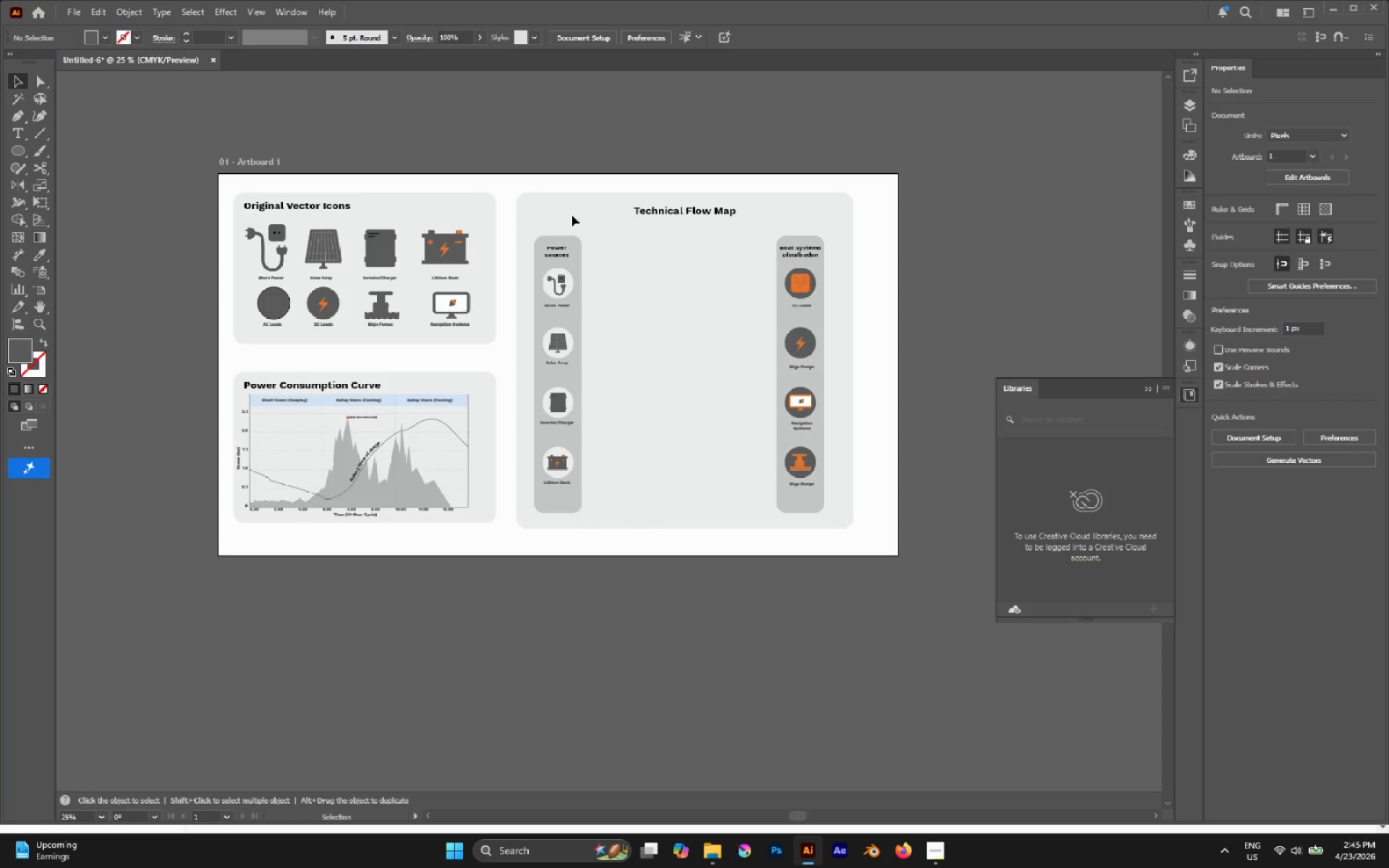 
key(A)
 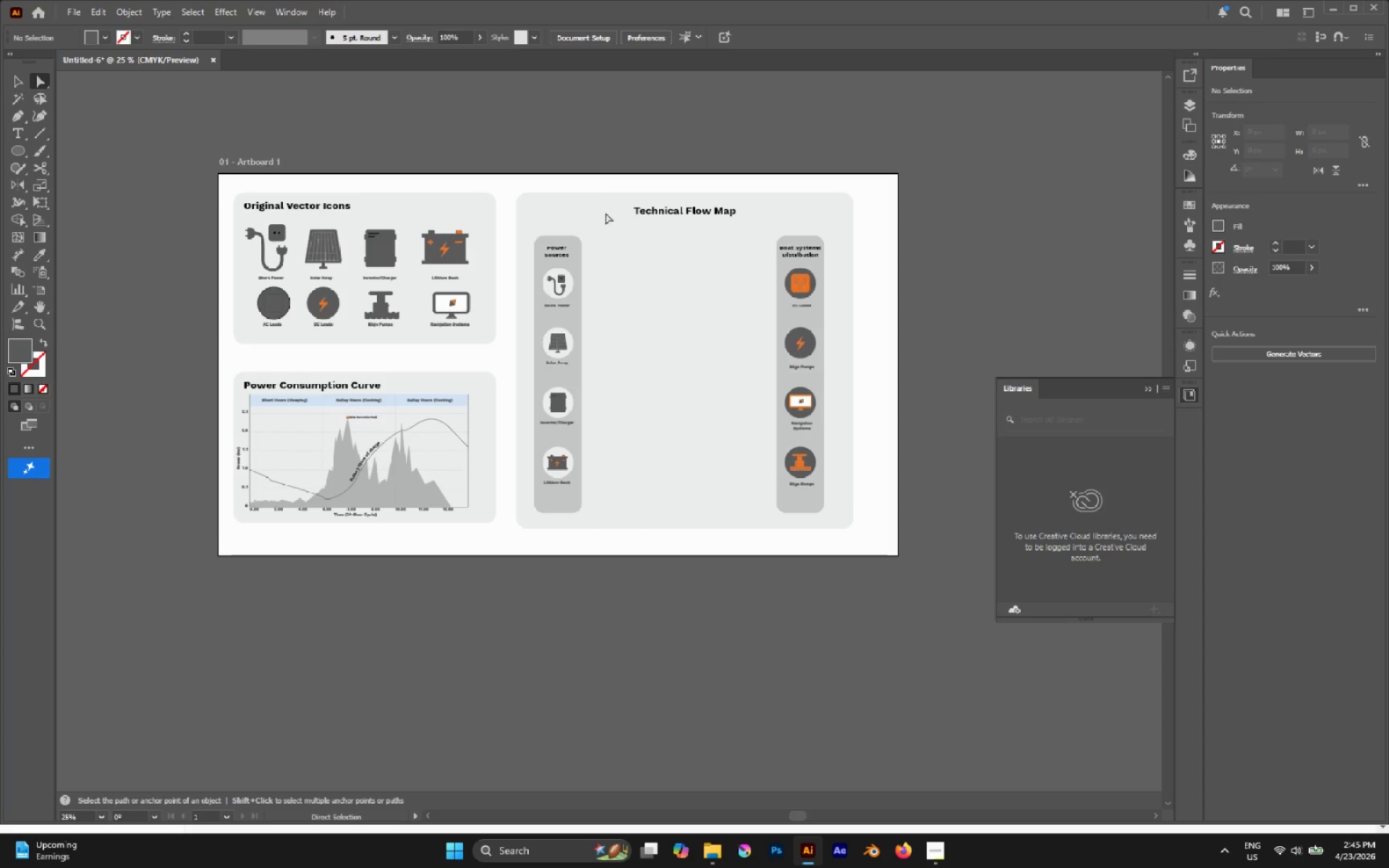 
left_click([609, 217])
 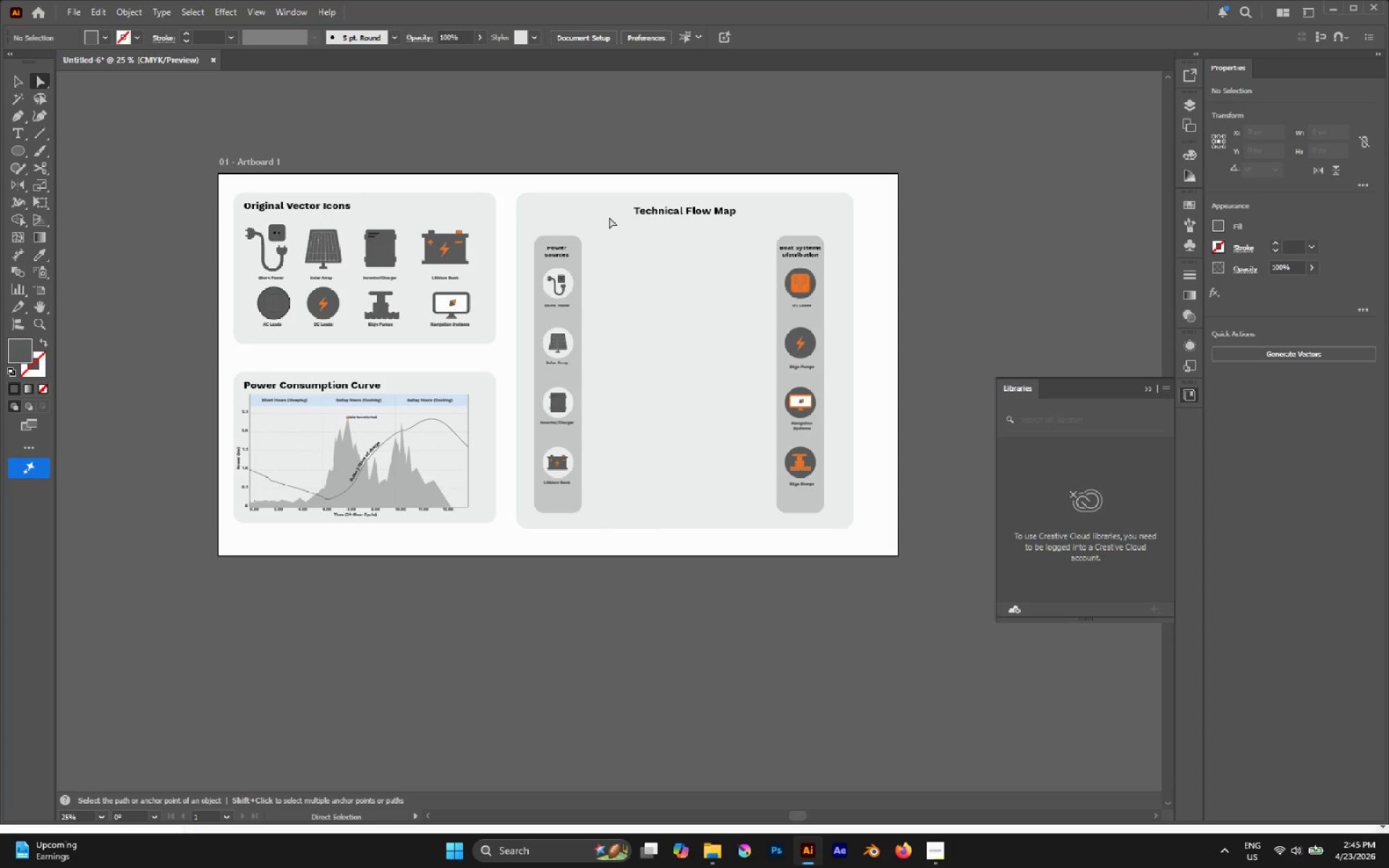 
key(Alt+Control+2)
 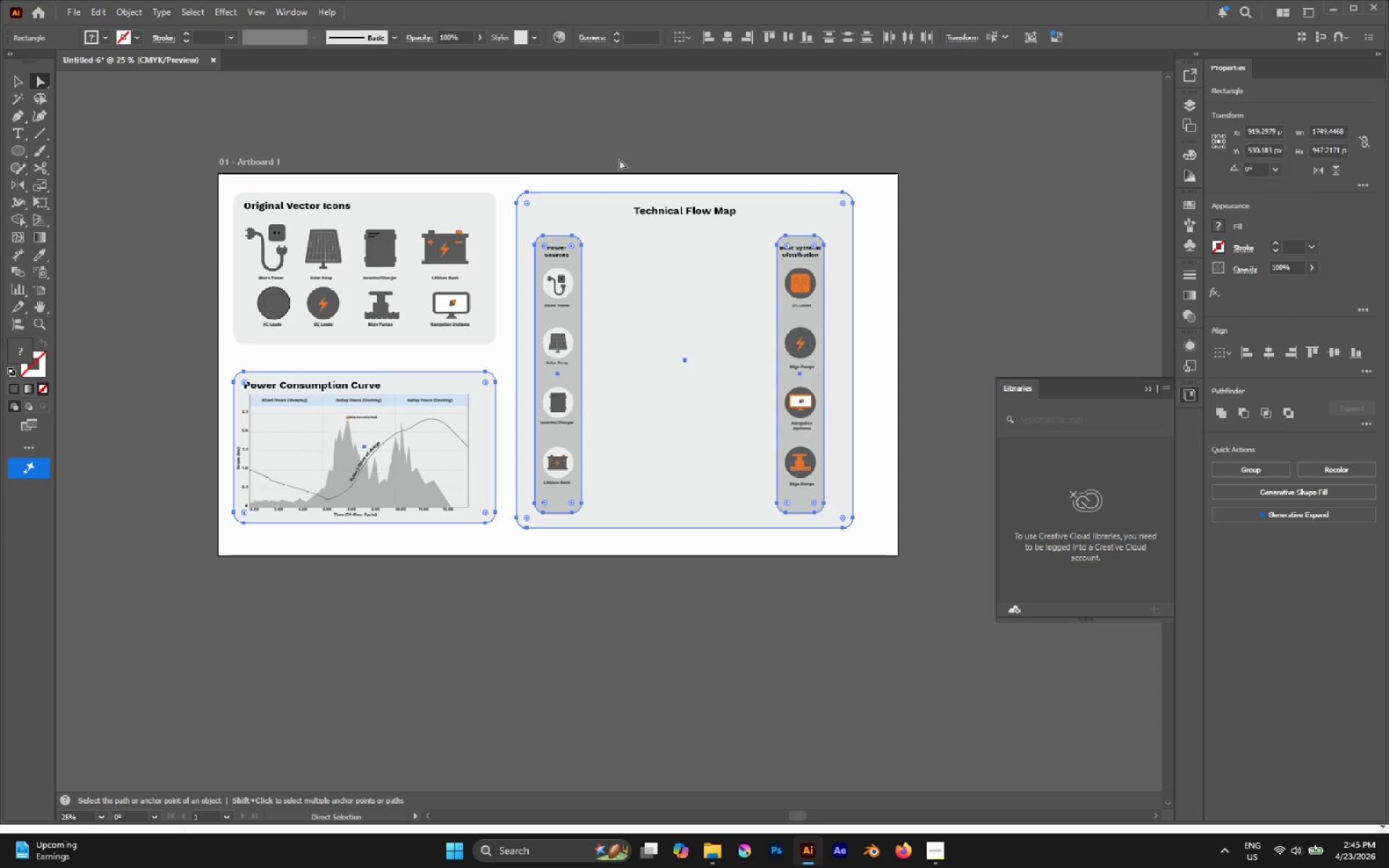 
left_click([619, 135])
 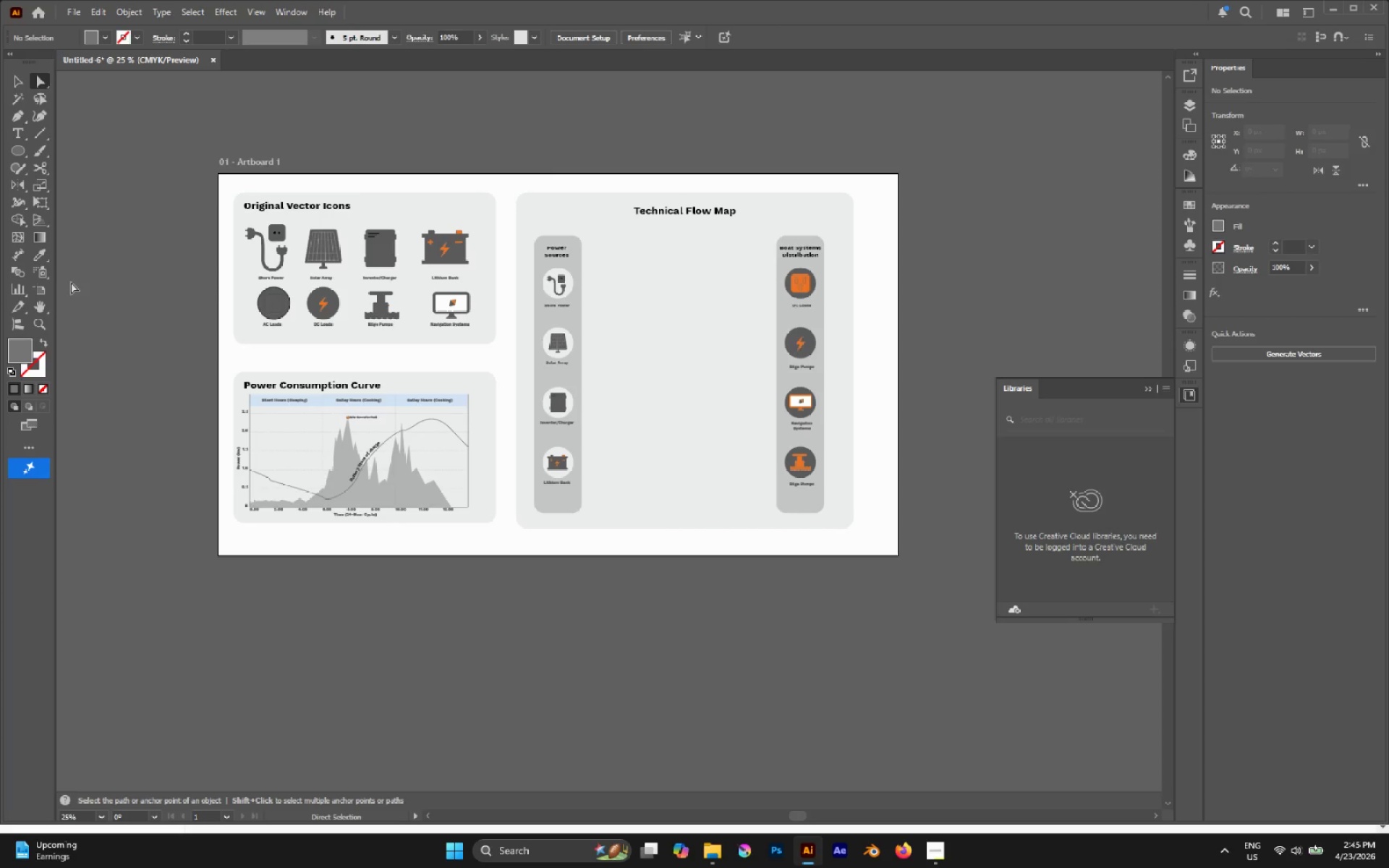 
left_click([46, 288])
 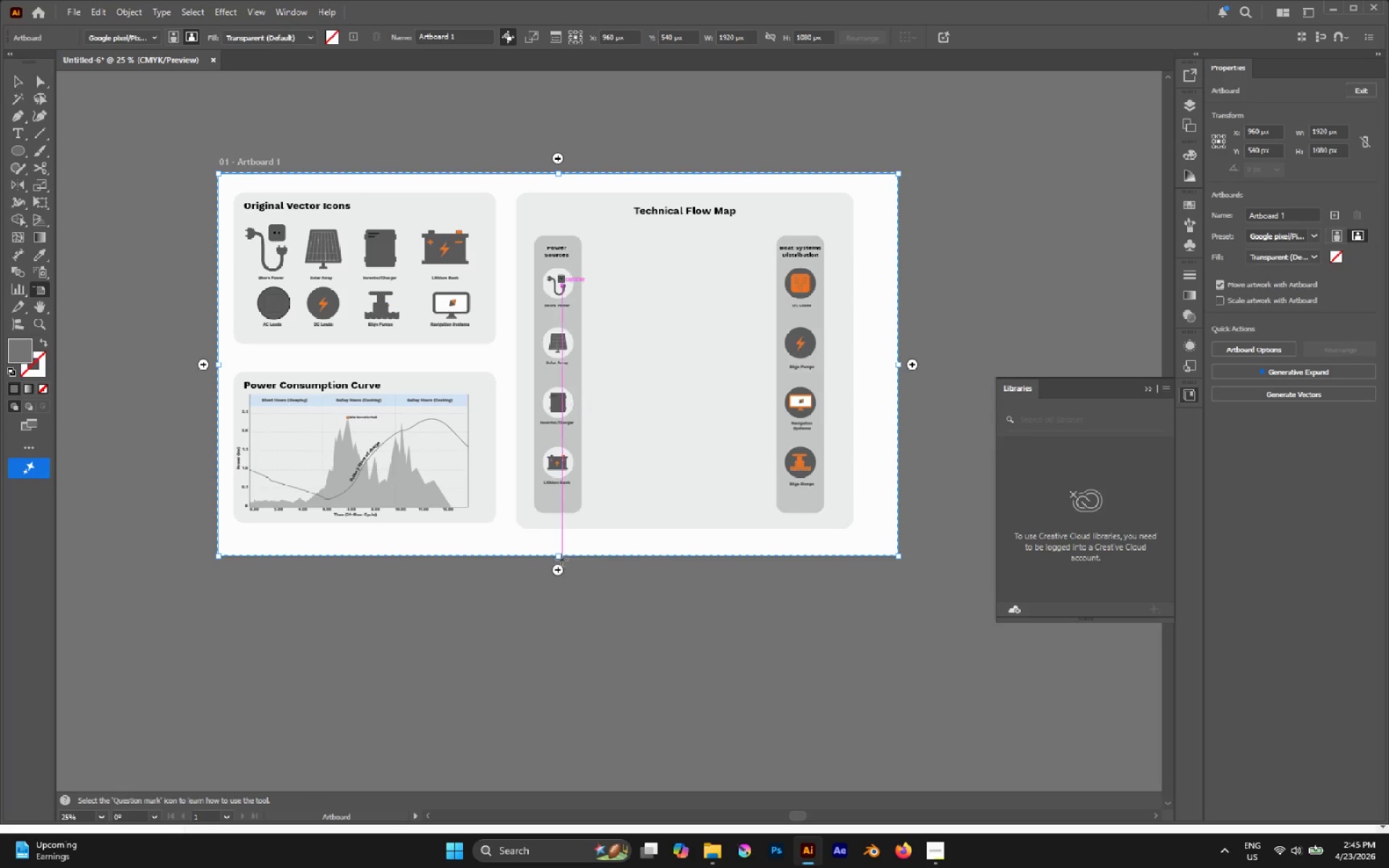 
left_click_drag(start_coordinate=[558, 556], to_coordinate=[556, 628])
 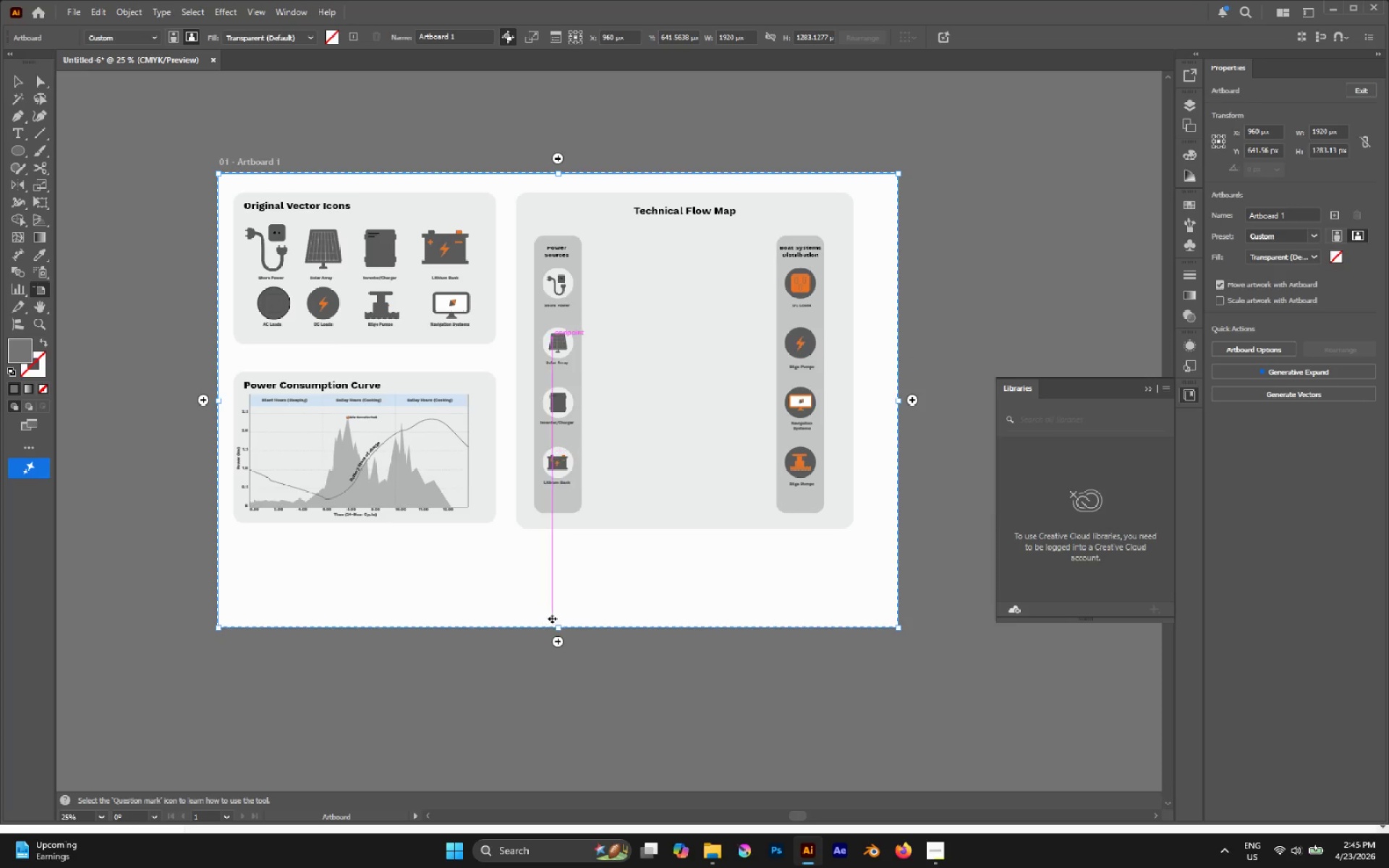 
key(V)
 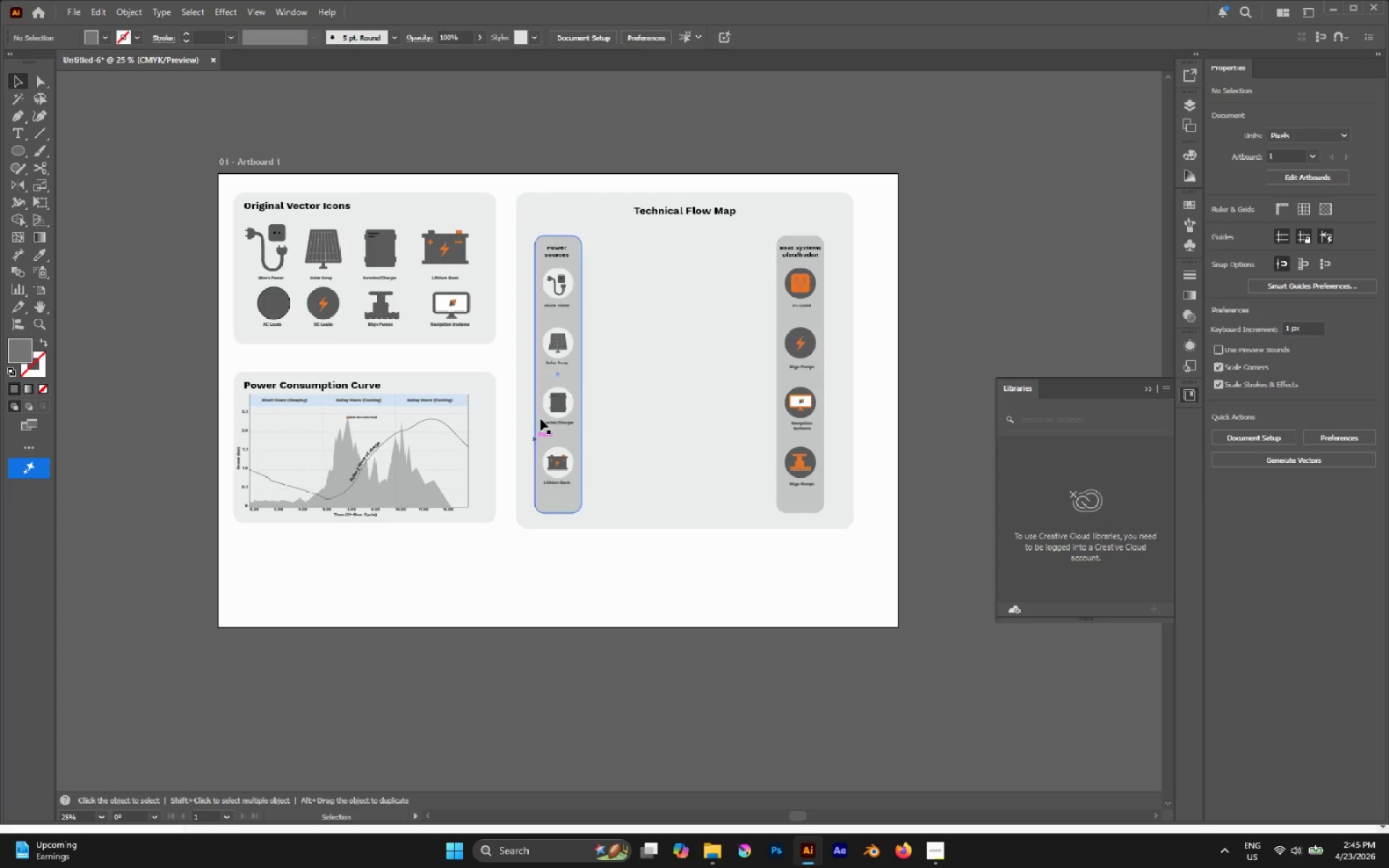 
left_click_drag(start_coordinate=[507, 180], to_coordinate=[859, 353])
 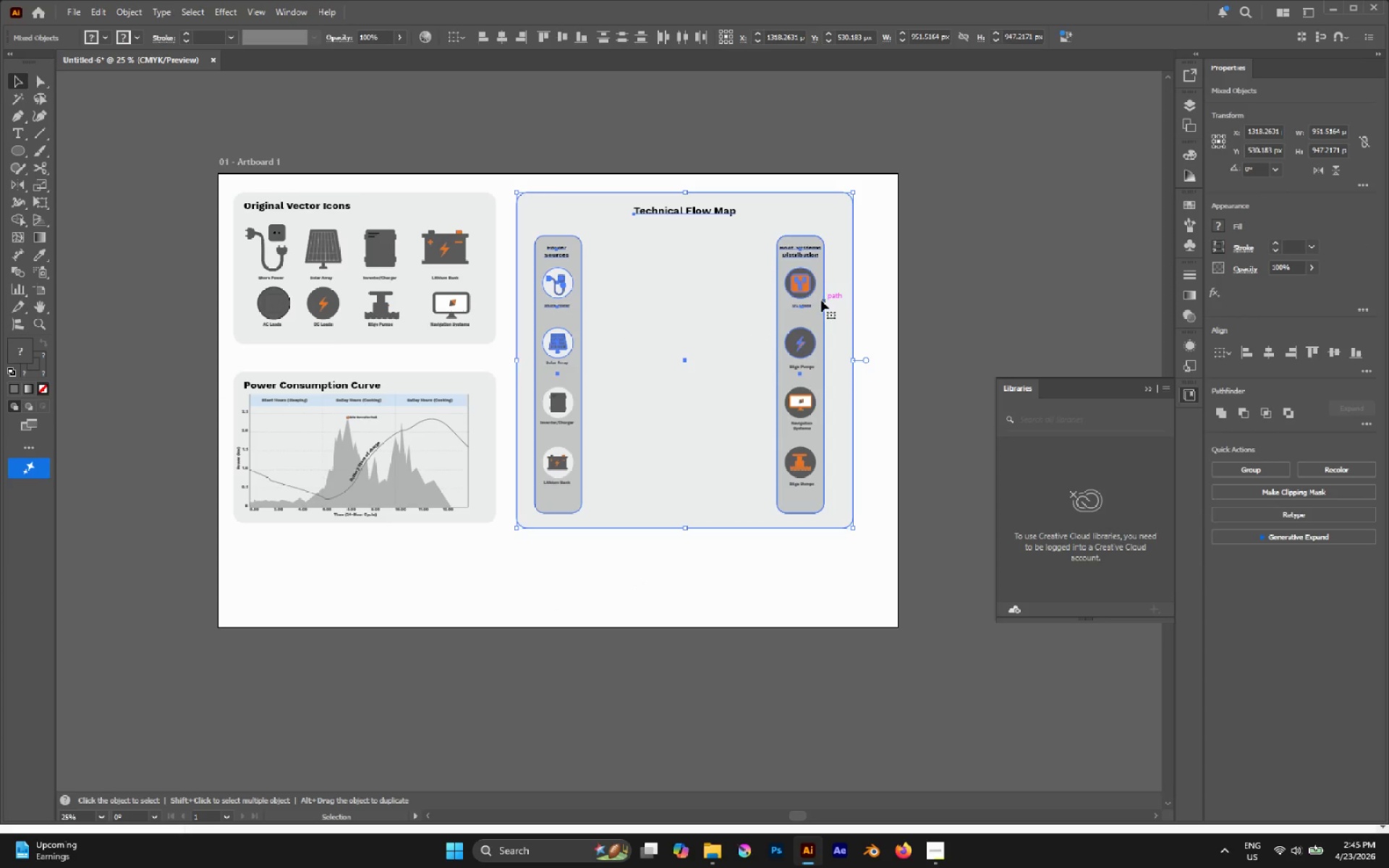 
left_click_drag(start_coordinate=[821, 300], to_coordinate=[826, 352])
 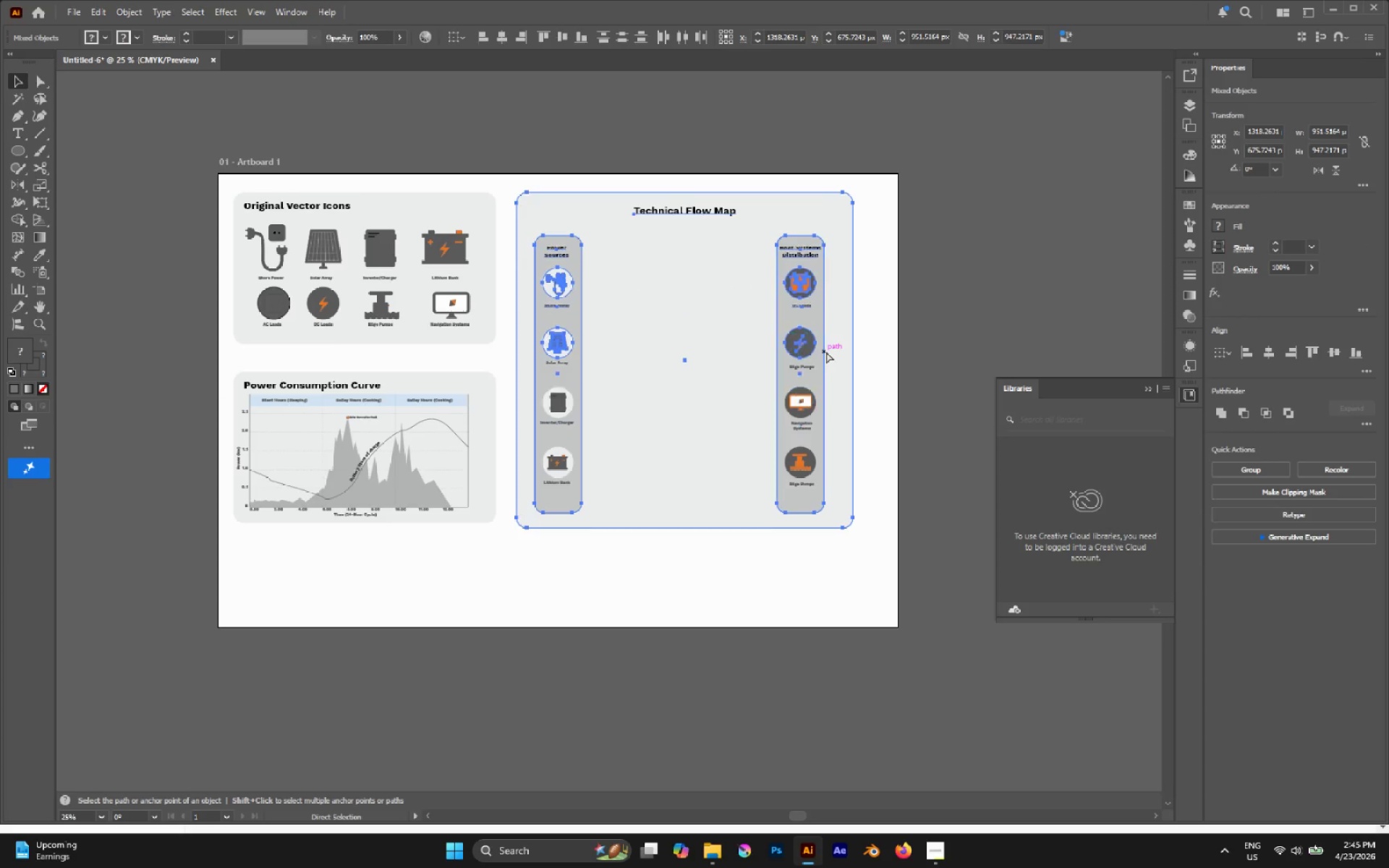 
hold_key(key=ShiftLeft, duration=0.94)
 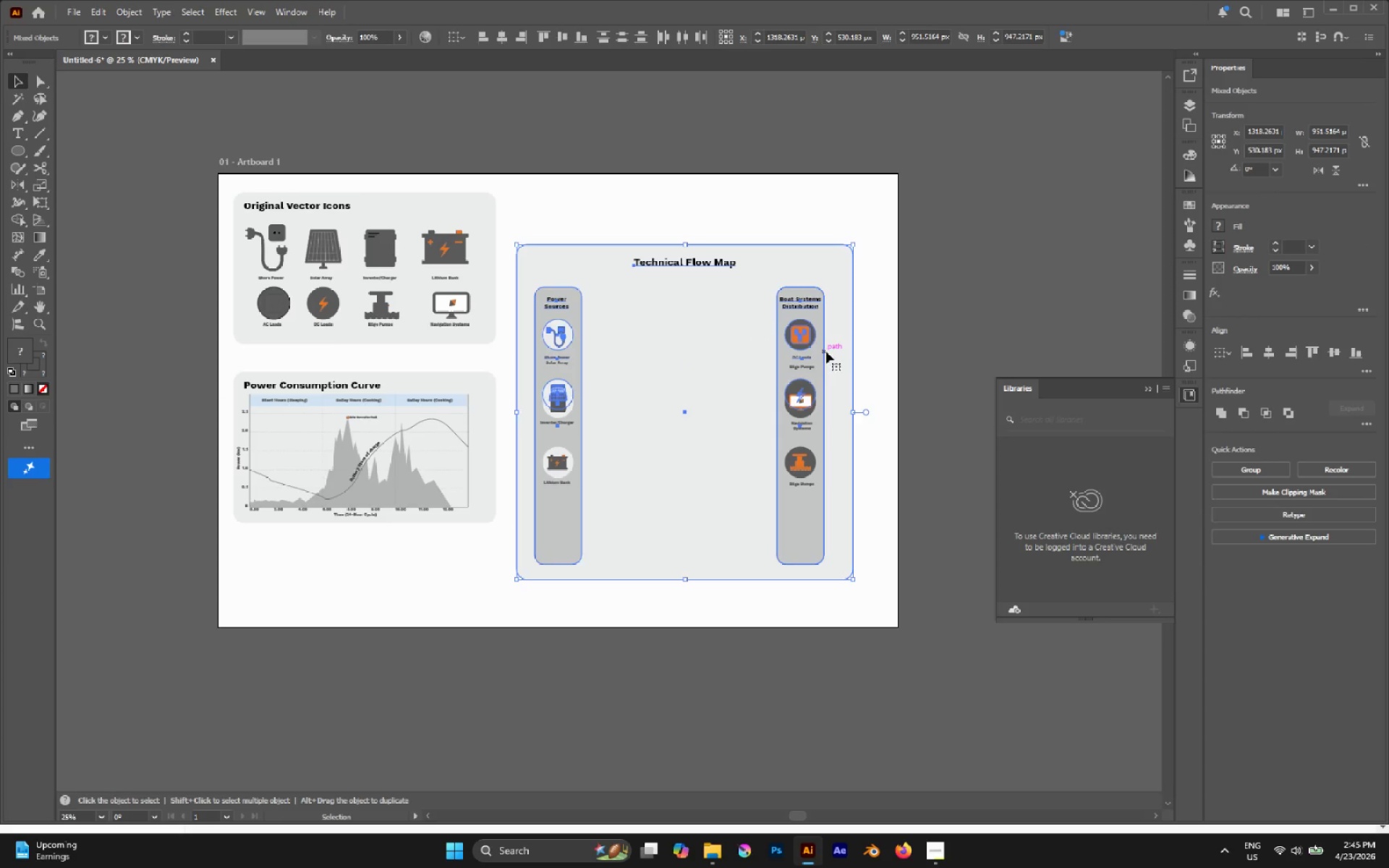 
key(Control+Z)